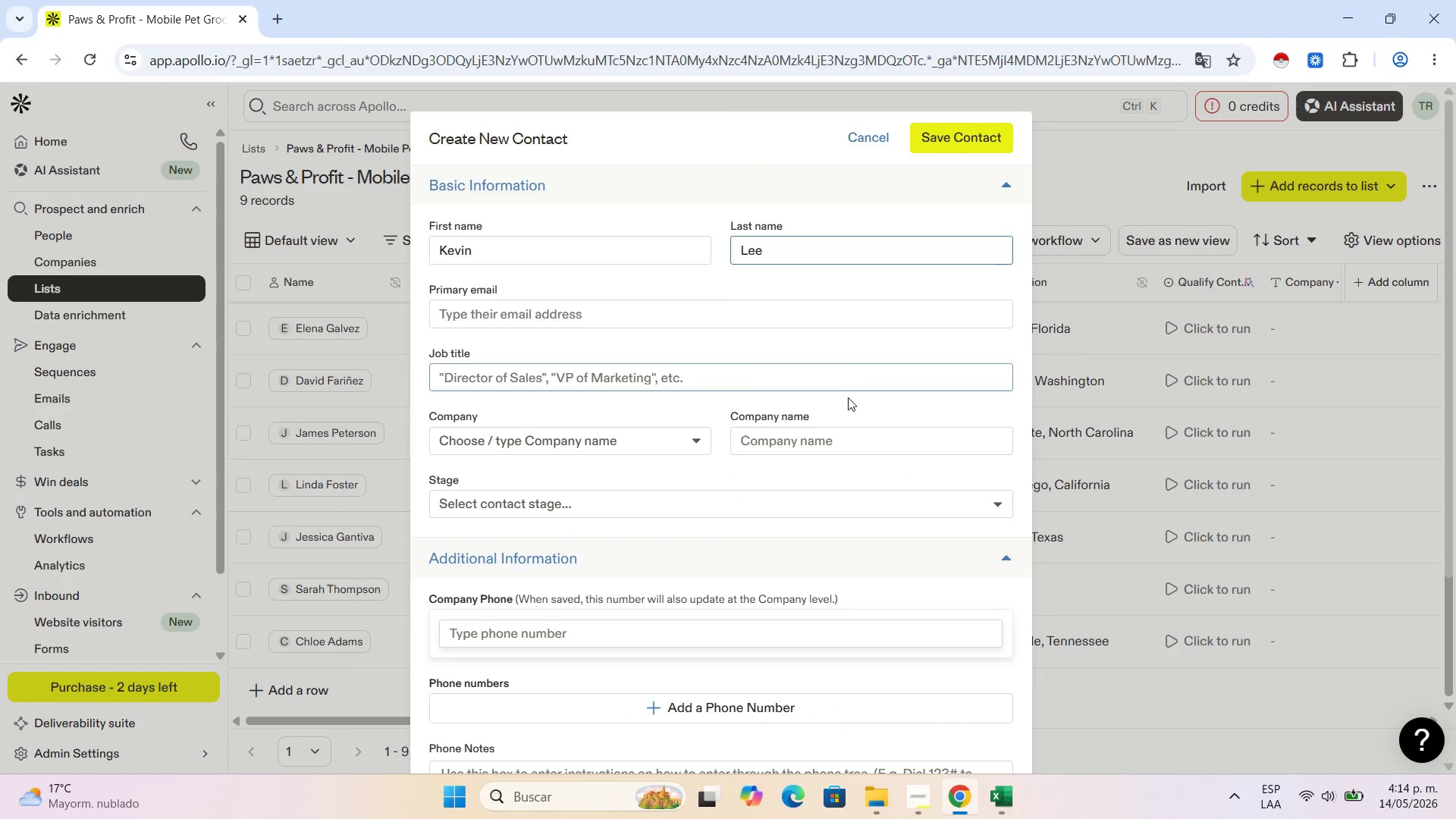 
left_click([823, 439])
 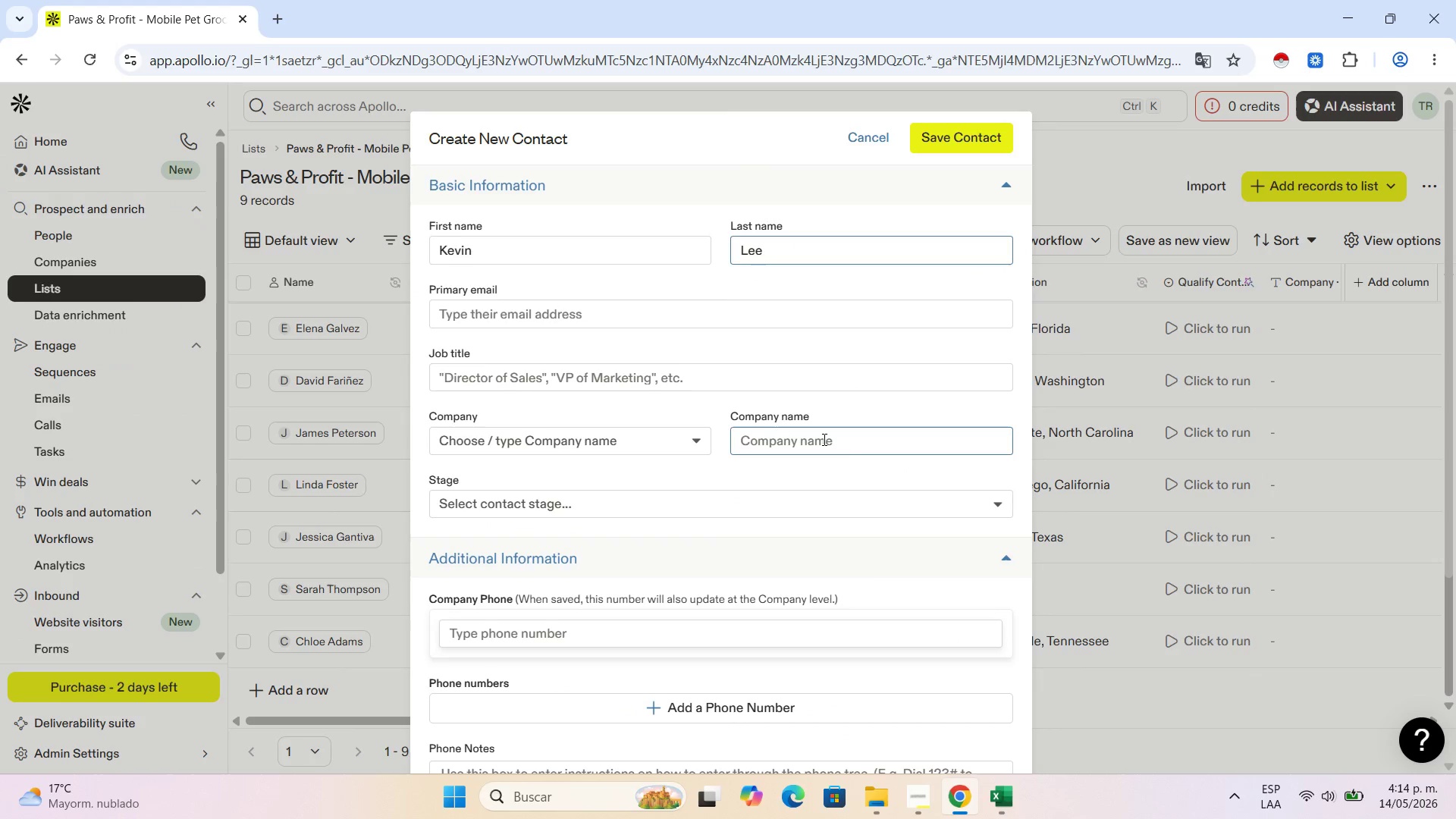 
key(Control+V)
 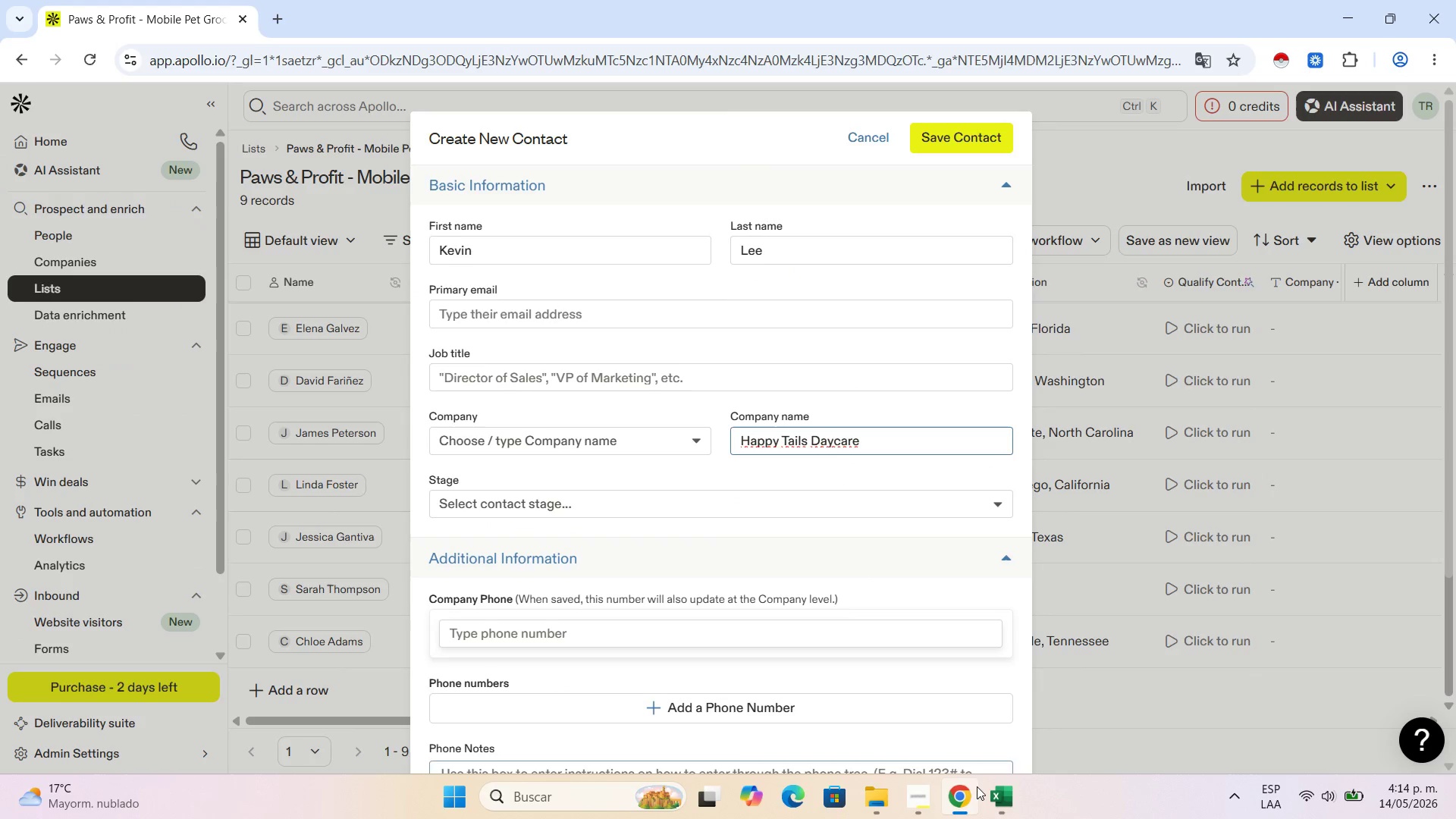 
left_click([1002, 799])
 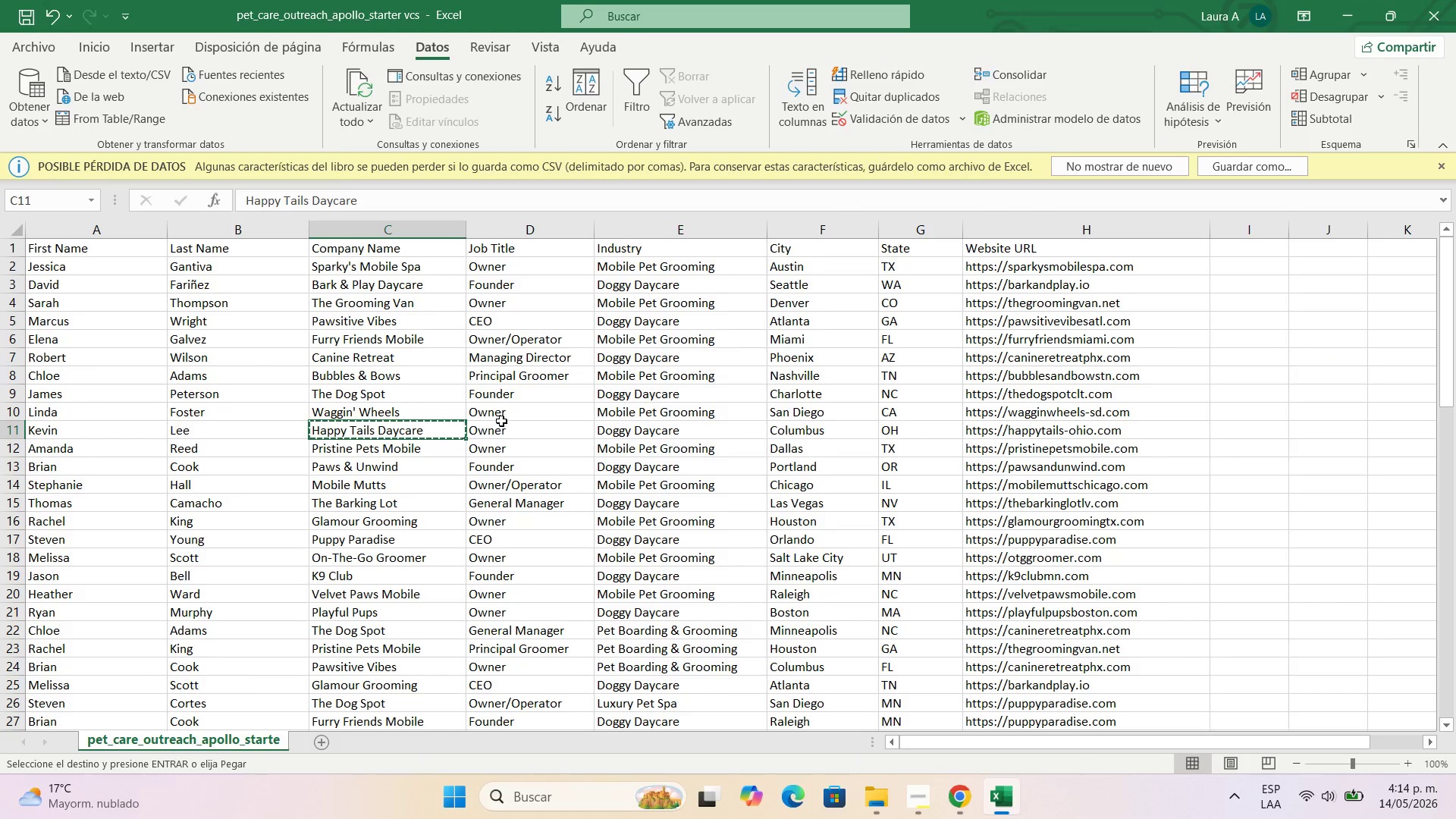 
left_click([504, 425])
 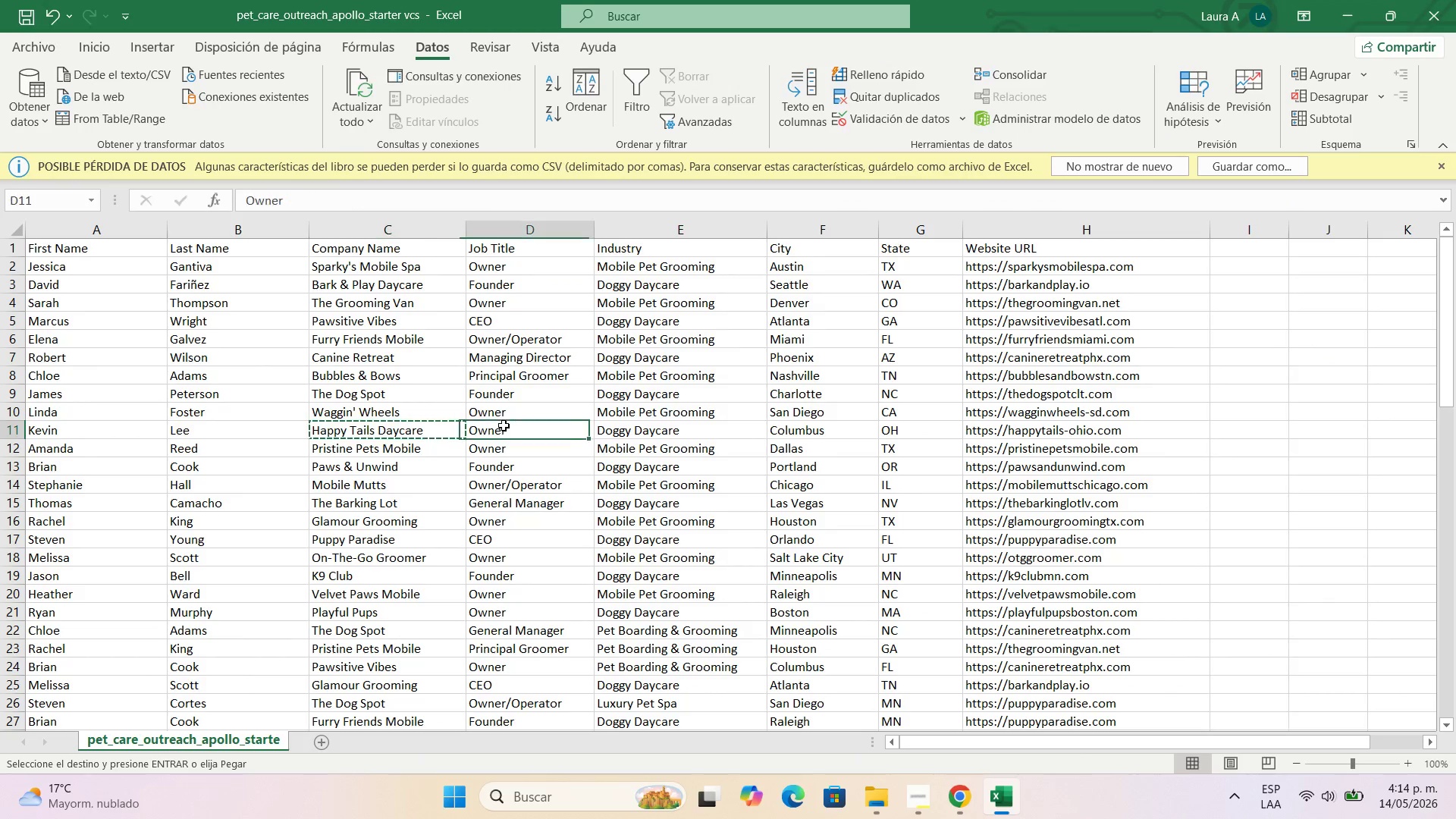 
key(Control+C)
 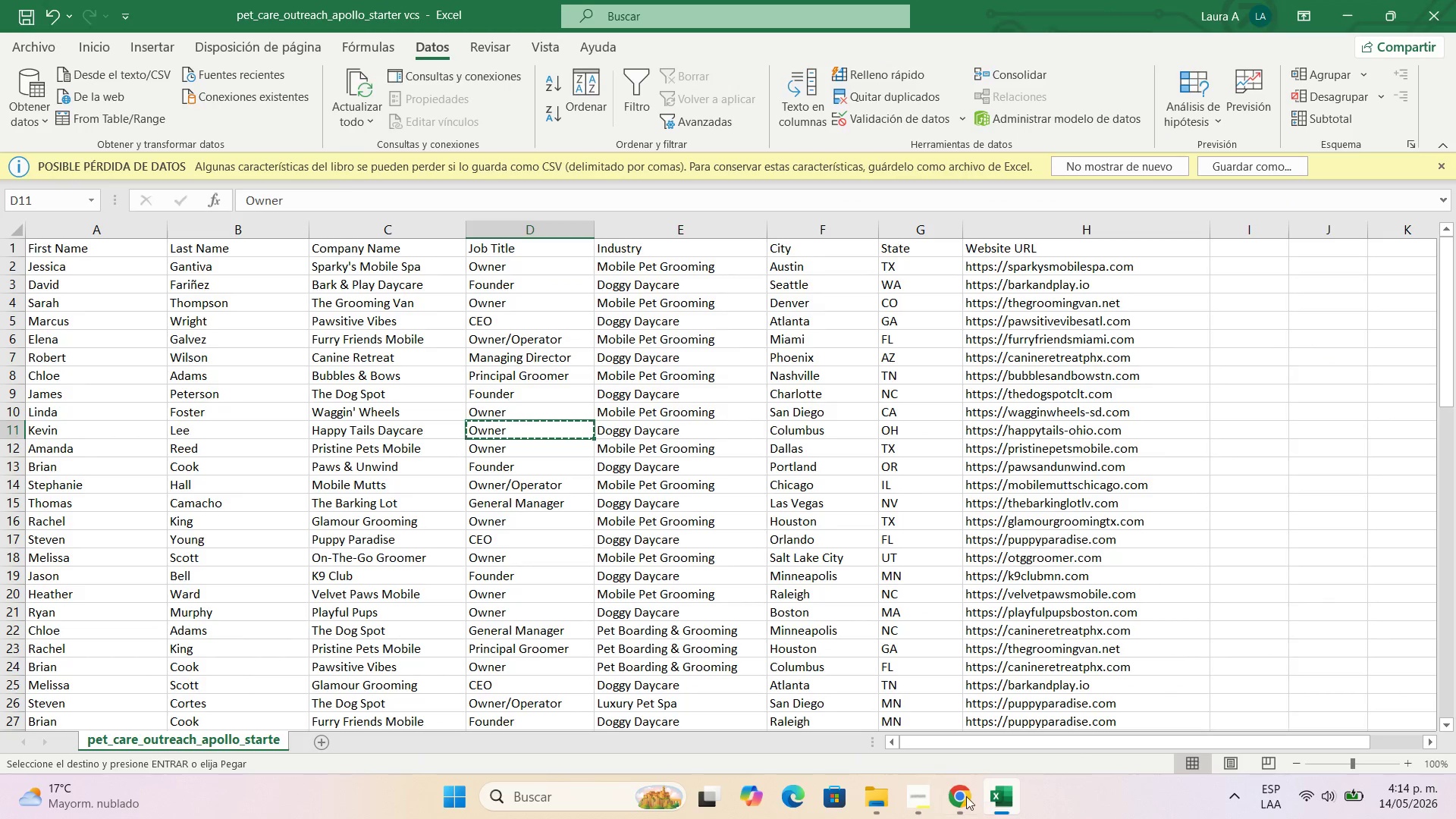 
left_click([949, 804])
 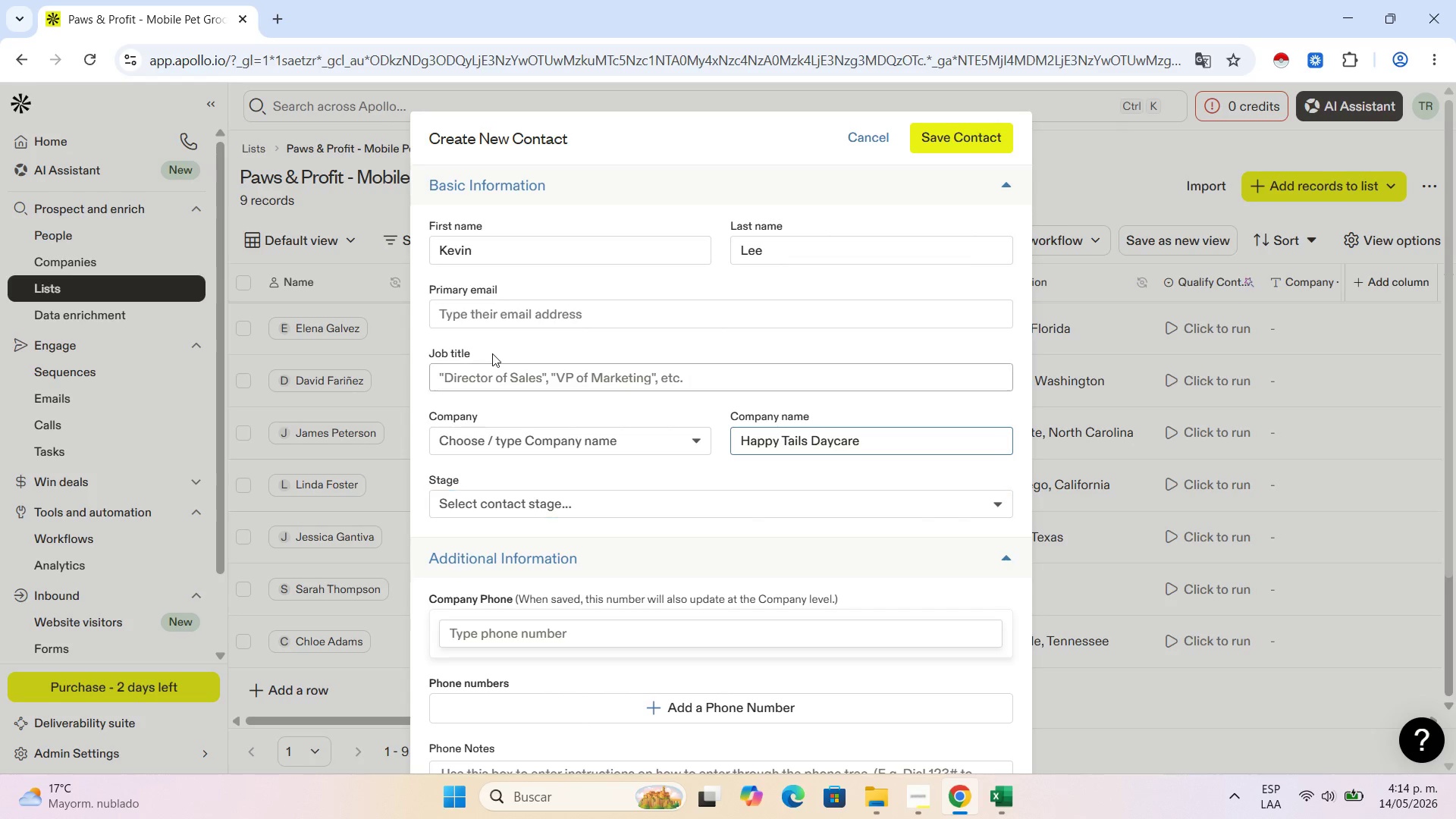 
left_click([492, 373])
 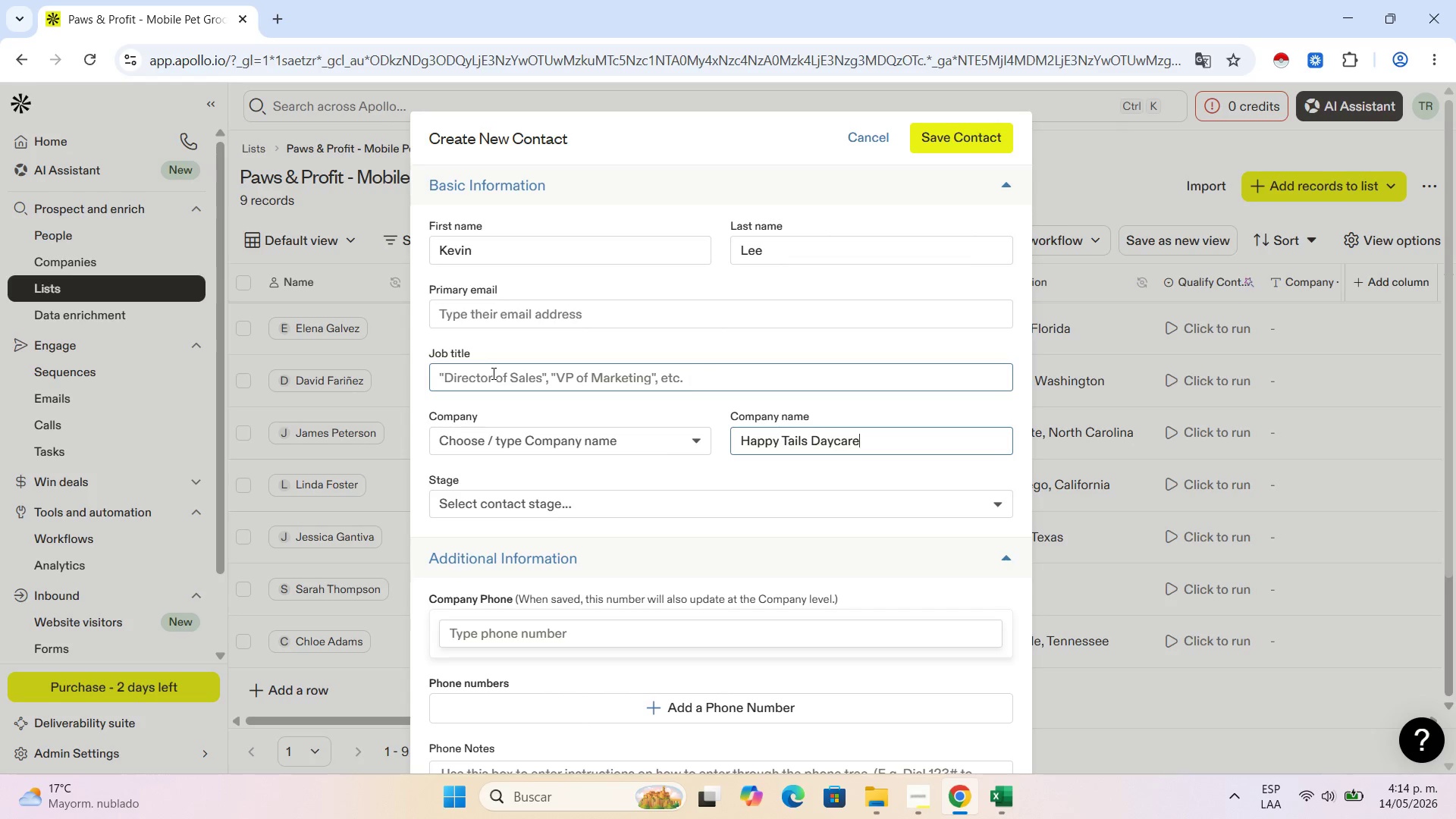 
key(Control+V)
 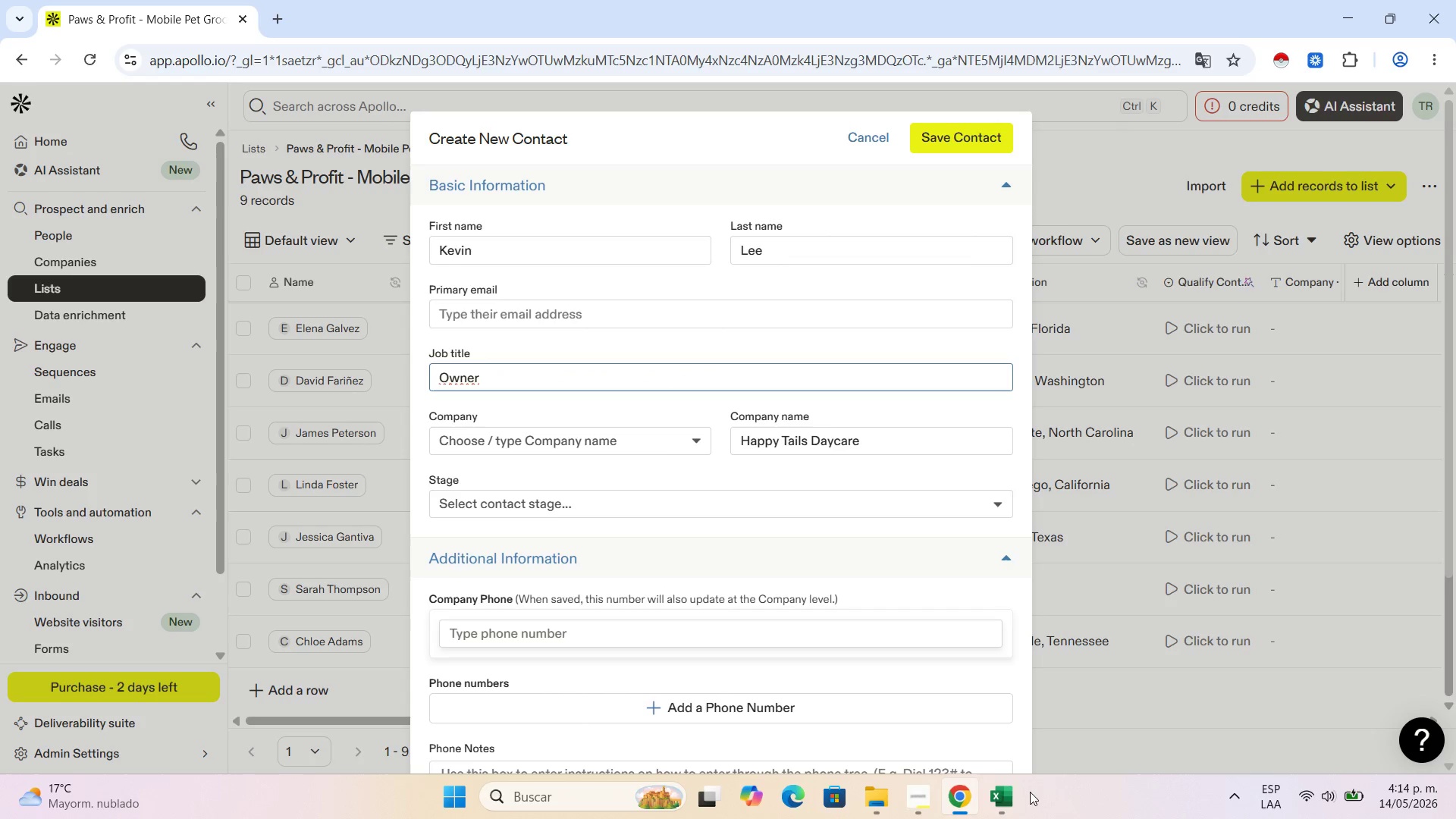 
left_click([994, 802])
 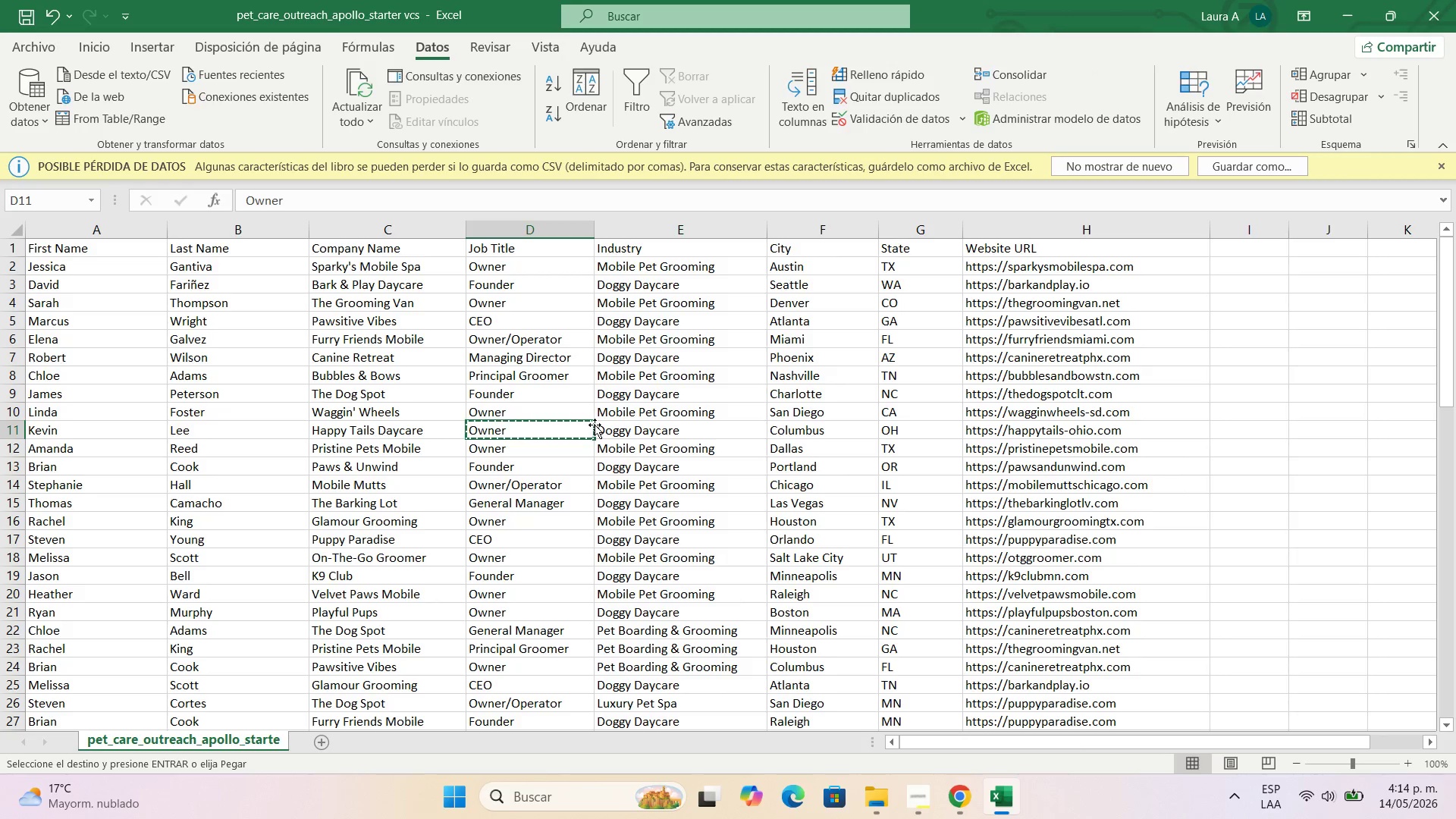 
left_click([598, 425])
 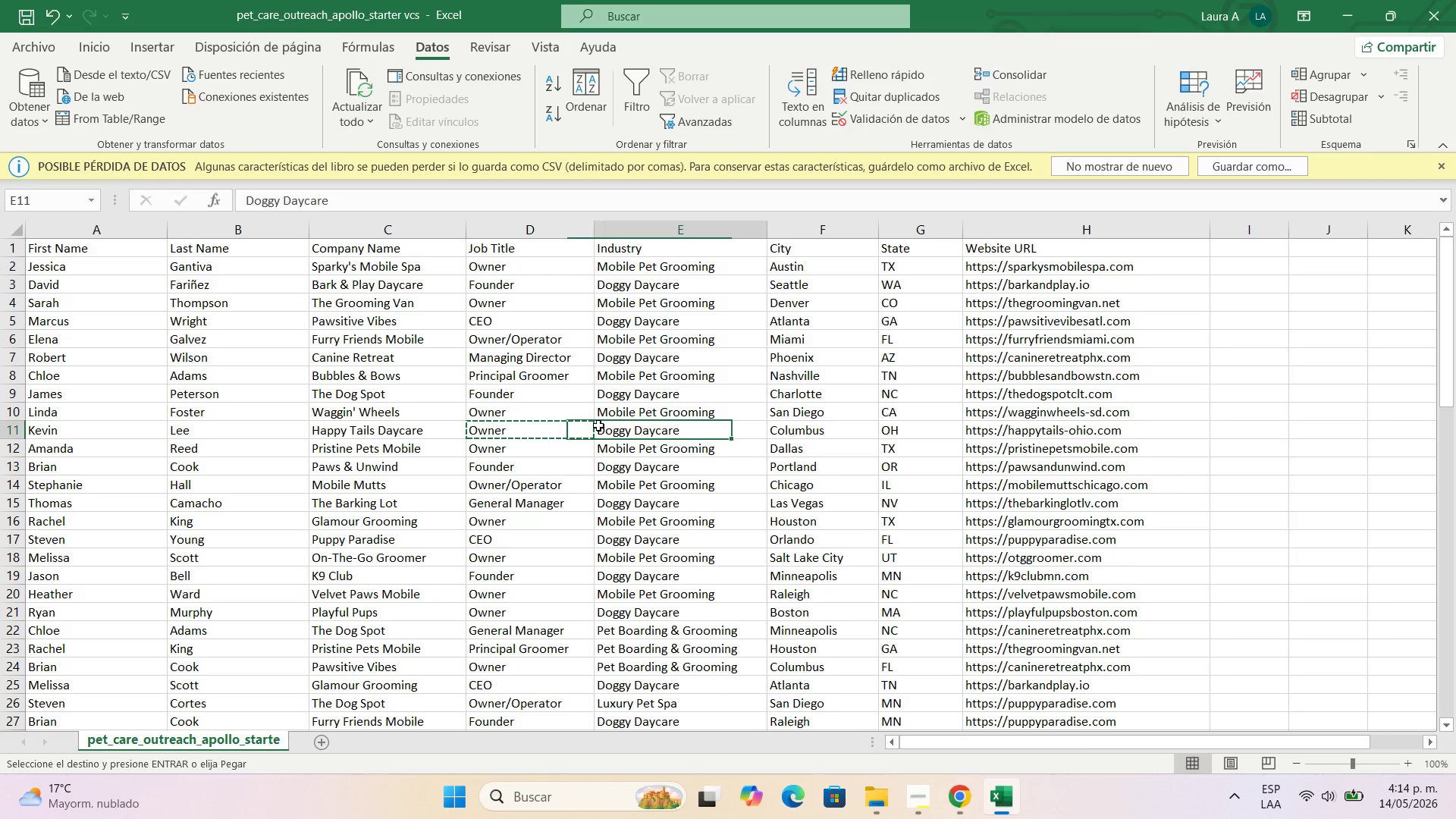 
hold_key(key=ControlLeft, duration=0.44)
 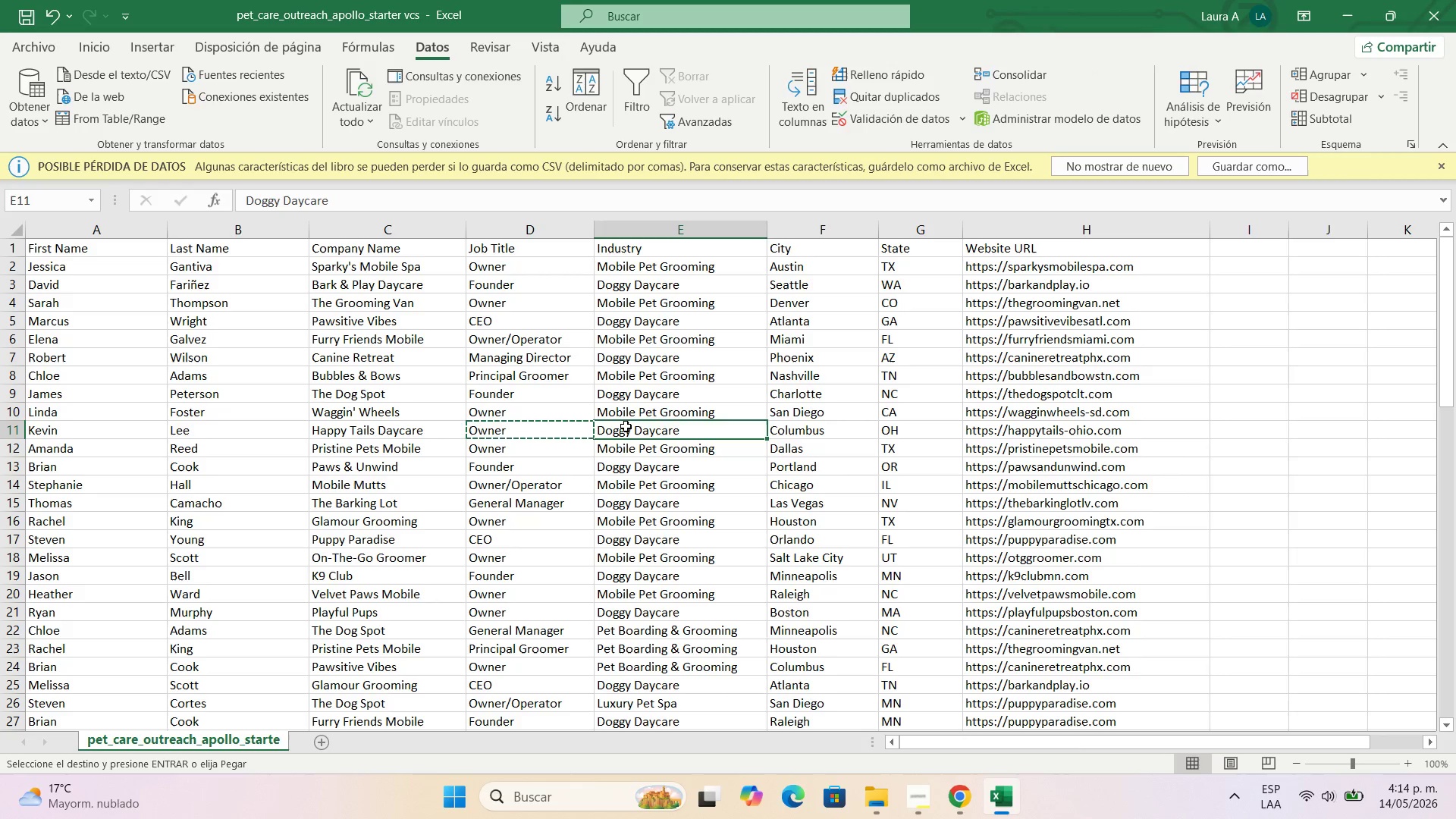 
key(Control+C)
 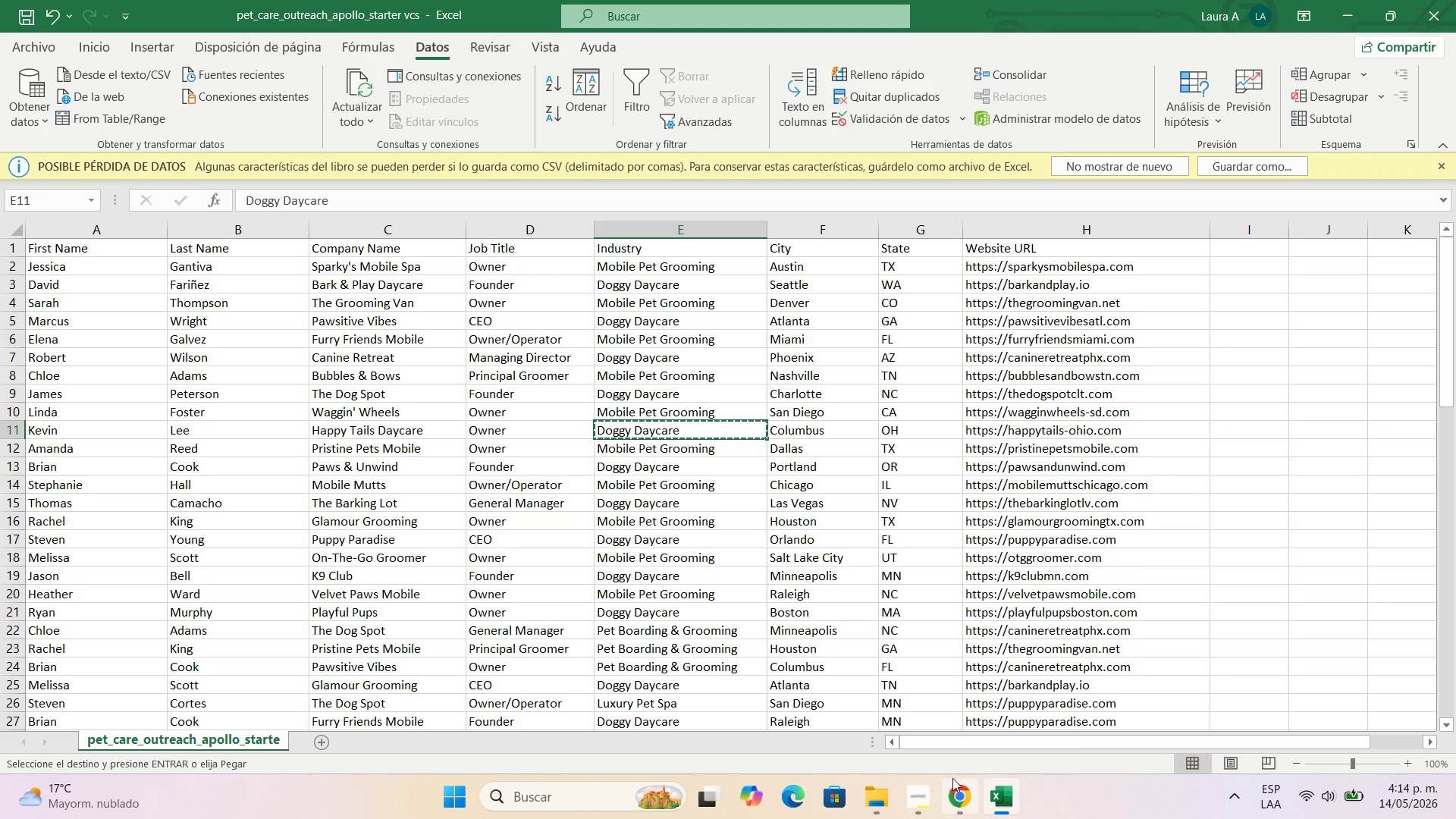 
left_click([953, 784])
 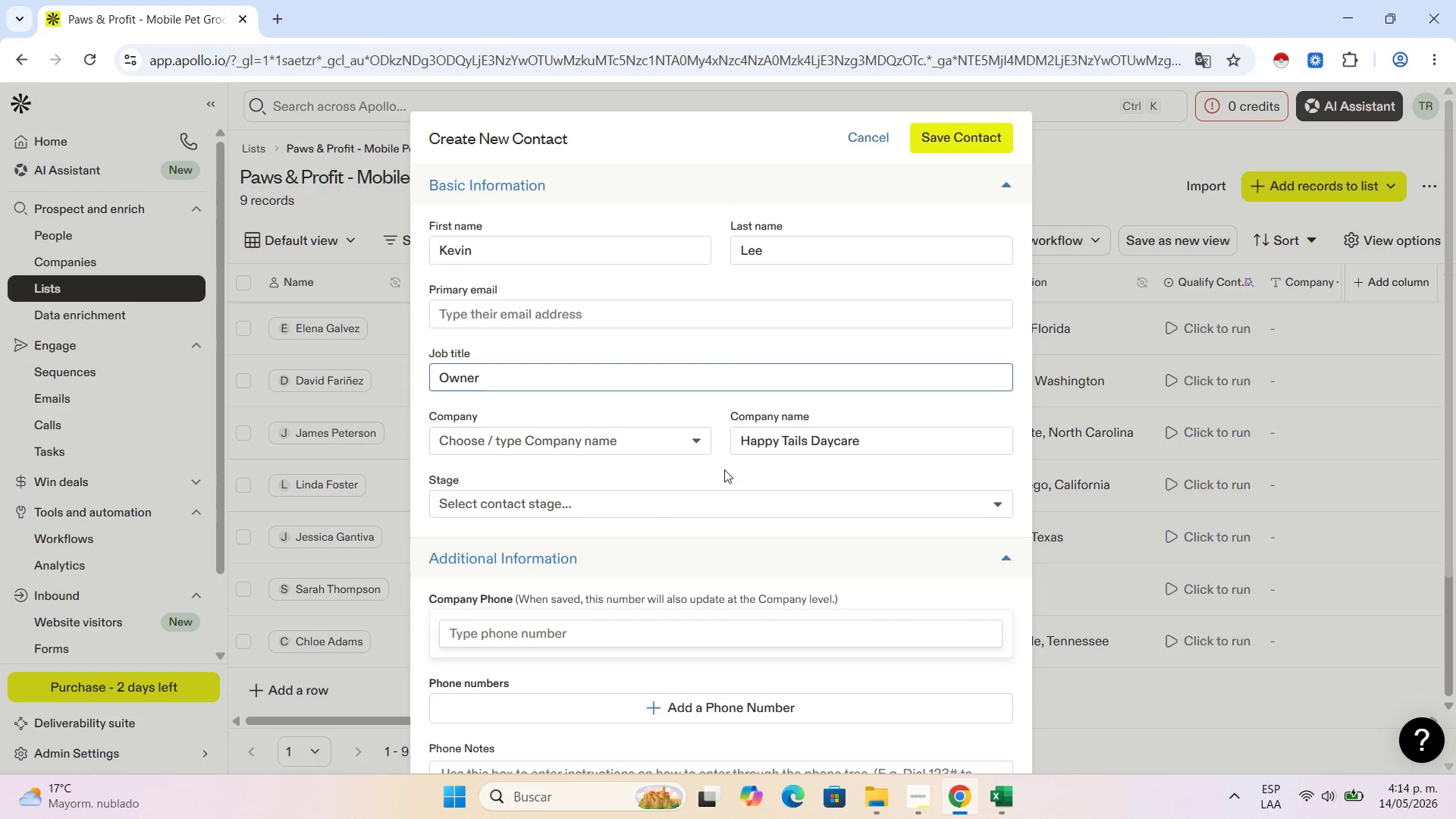 
scroll: coordinate [782, 642], scroll_direction: down, amount: 5.0
 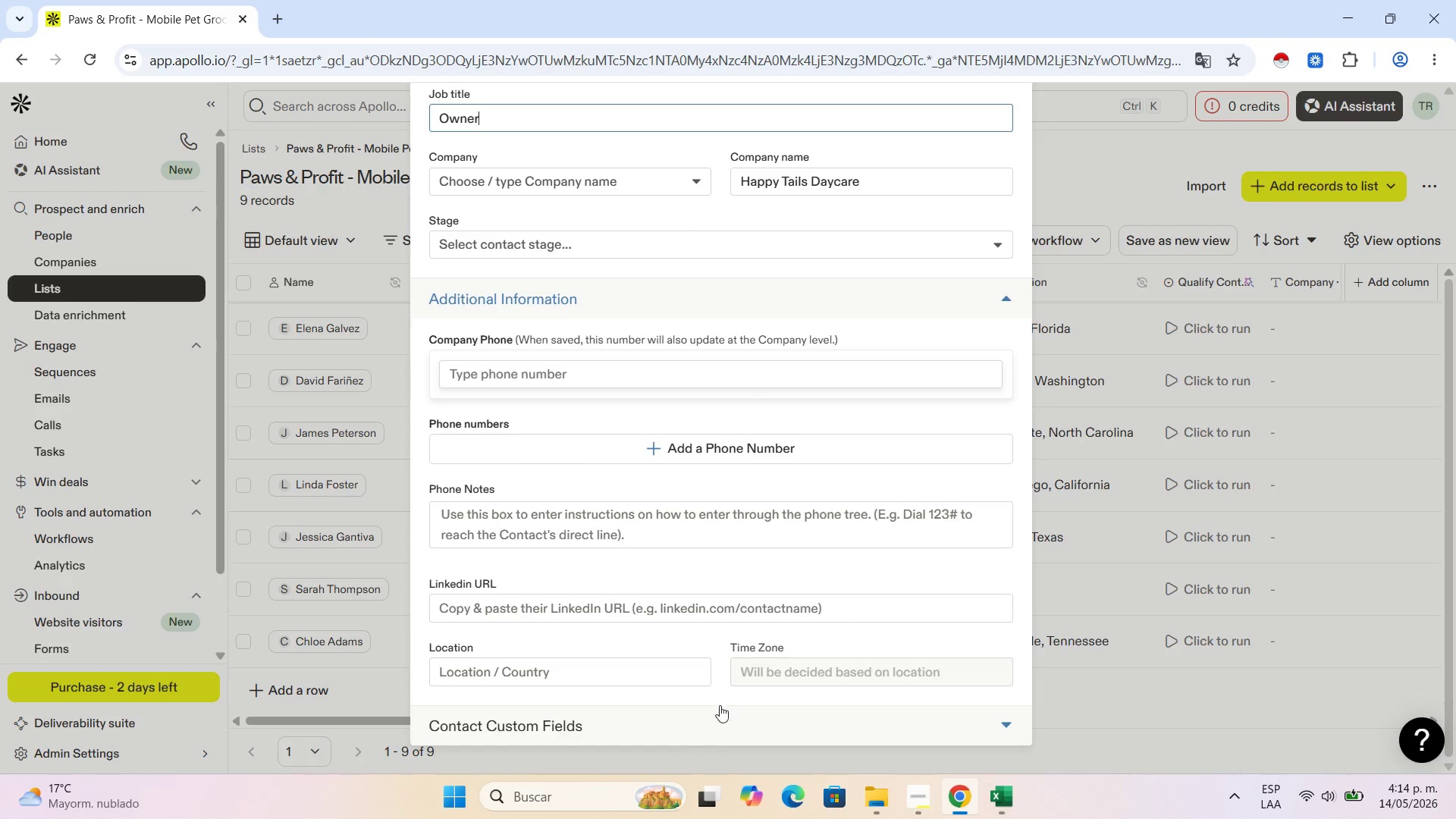 
left_click([716, 714])
 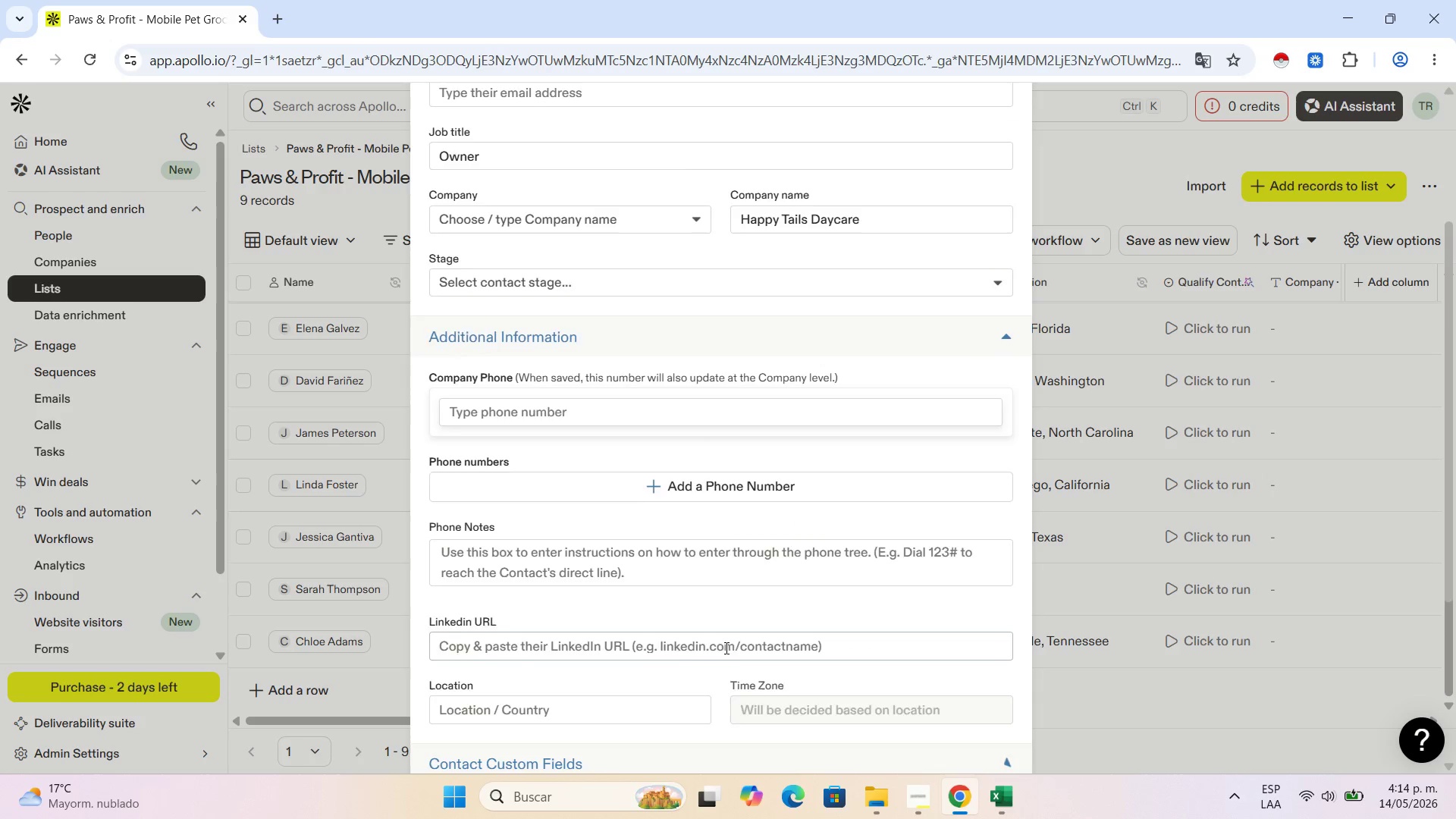 
scroll: coordinate [725, 648], scroll_direction: down, amount: 3.0
 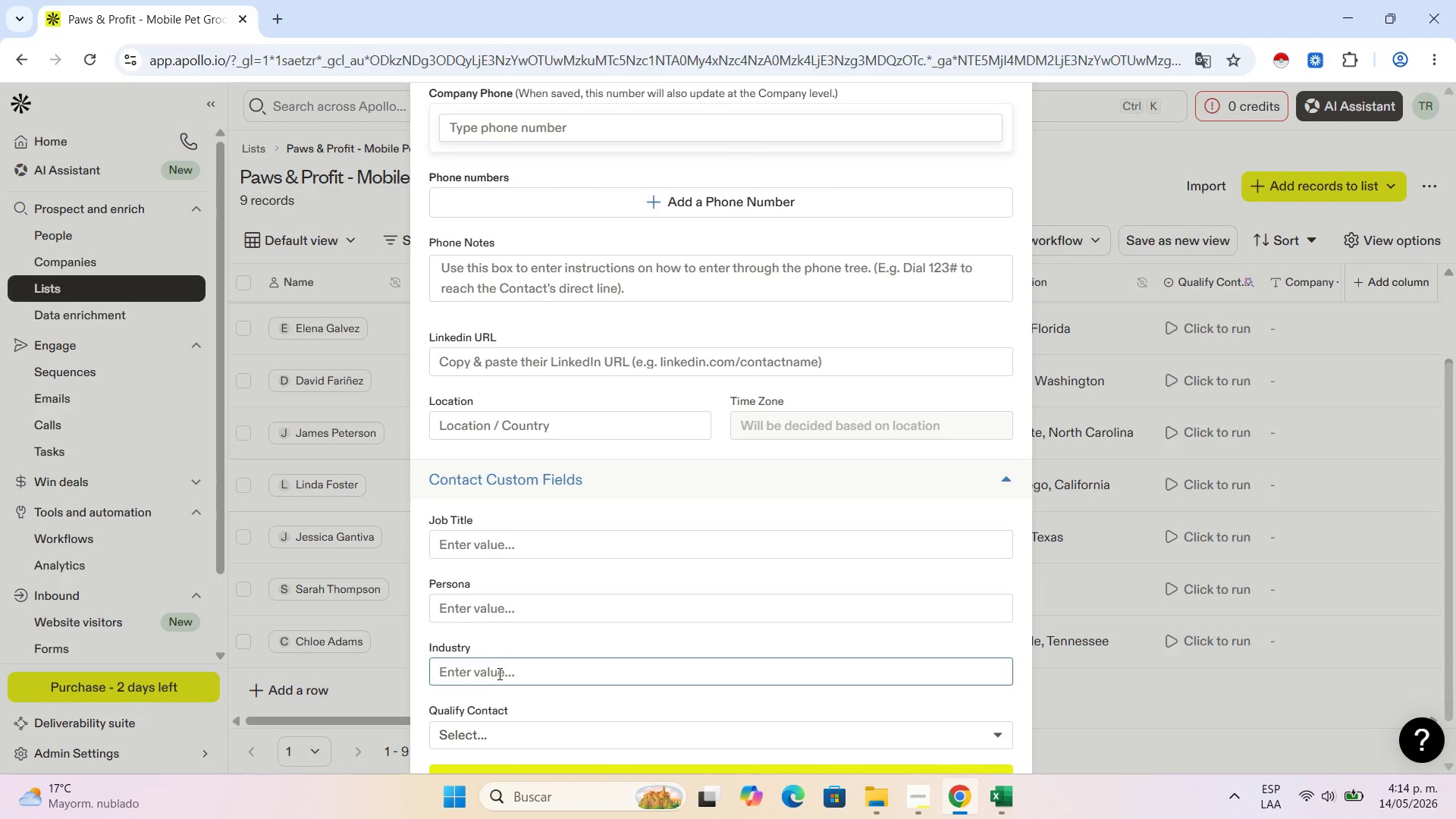 
key(Control+V)
 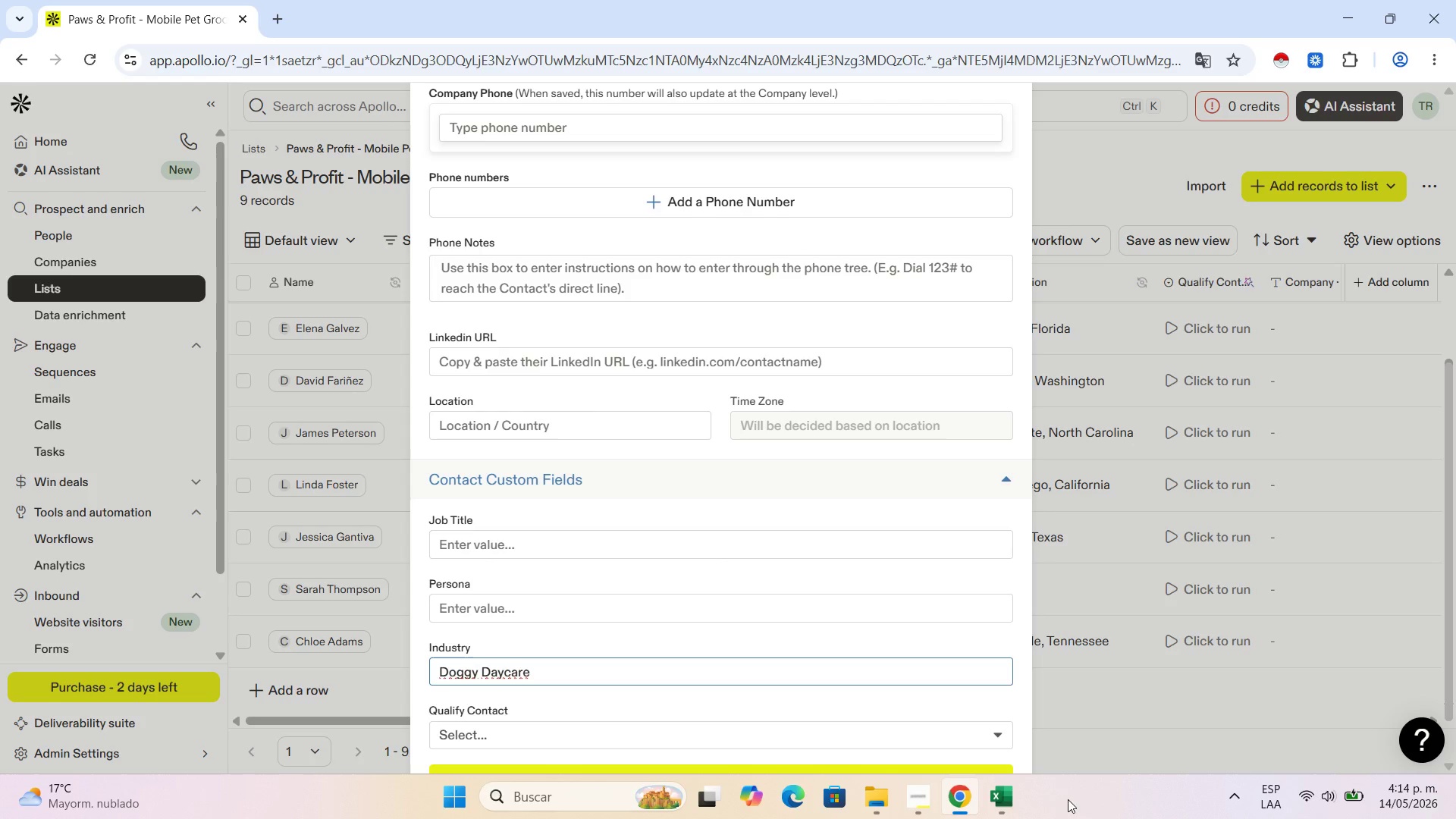 
left_click([1018, 799])
 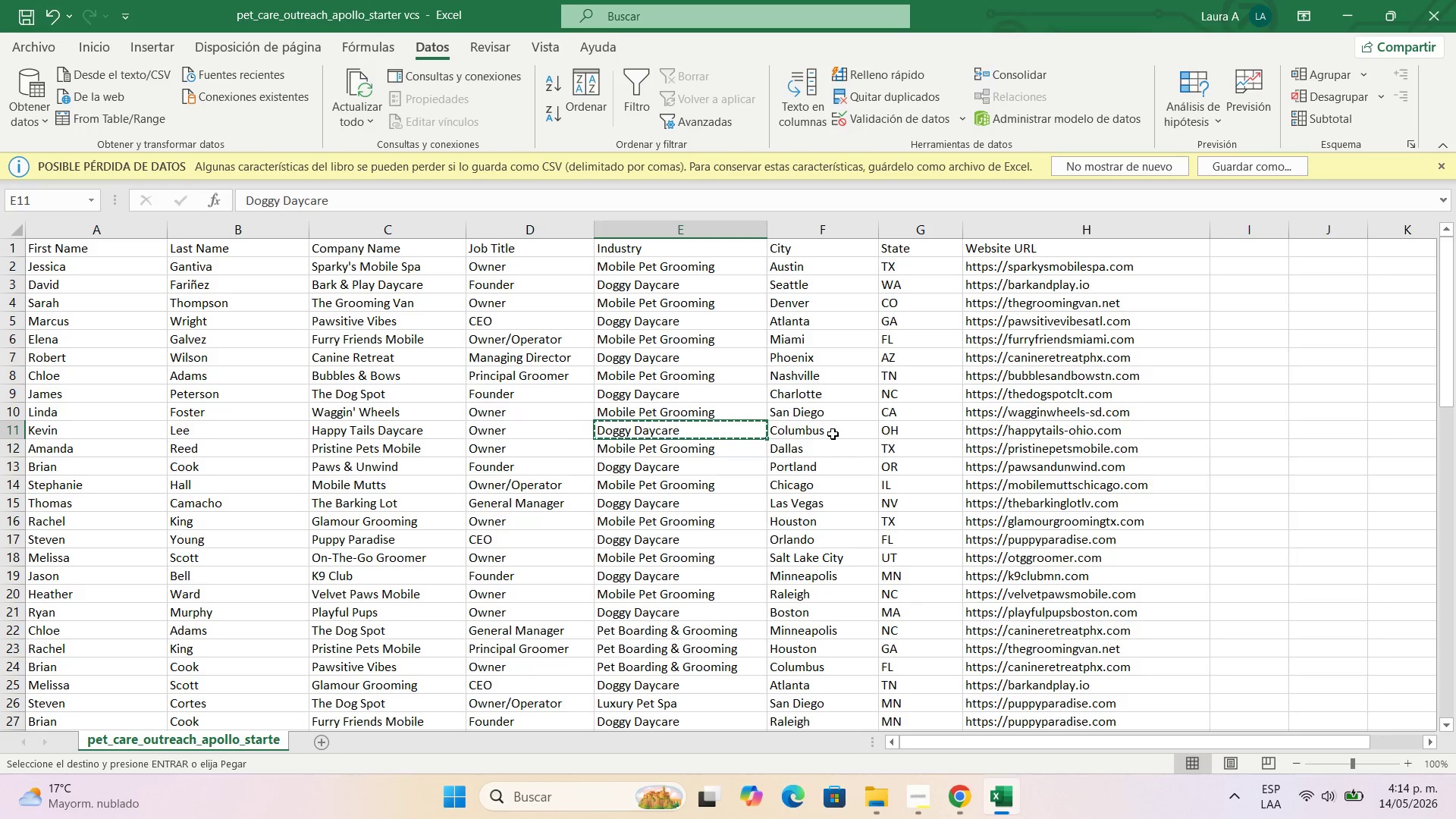 
left_click([833, 434])
 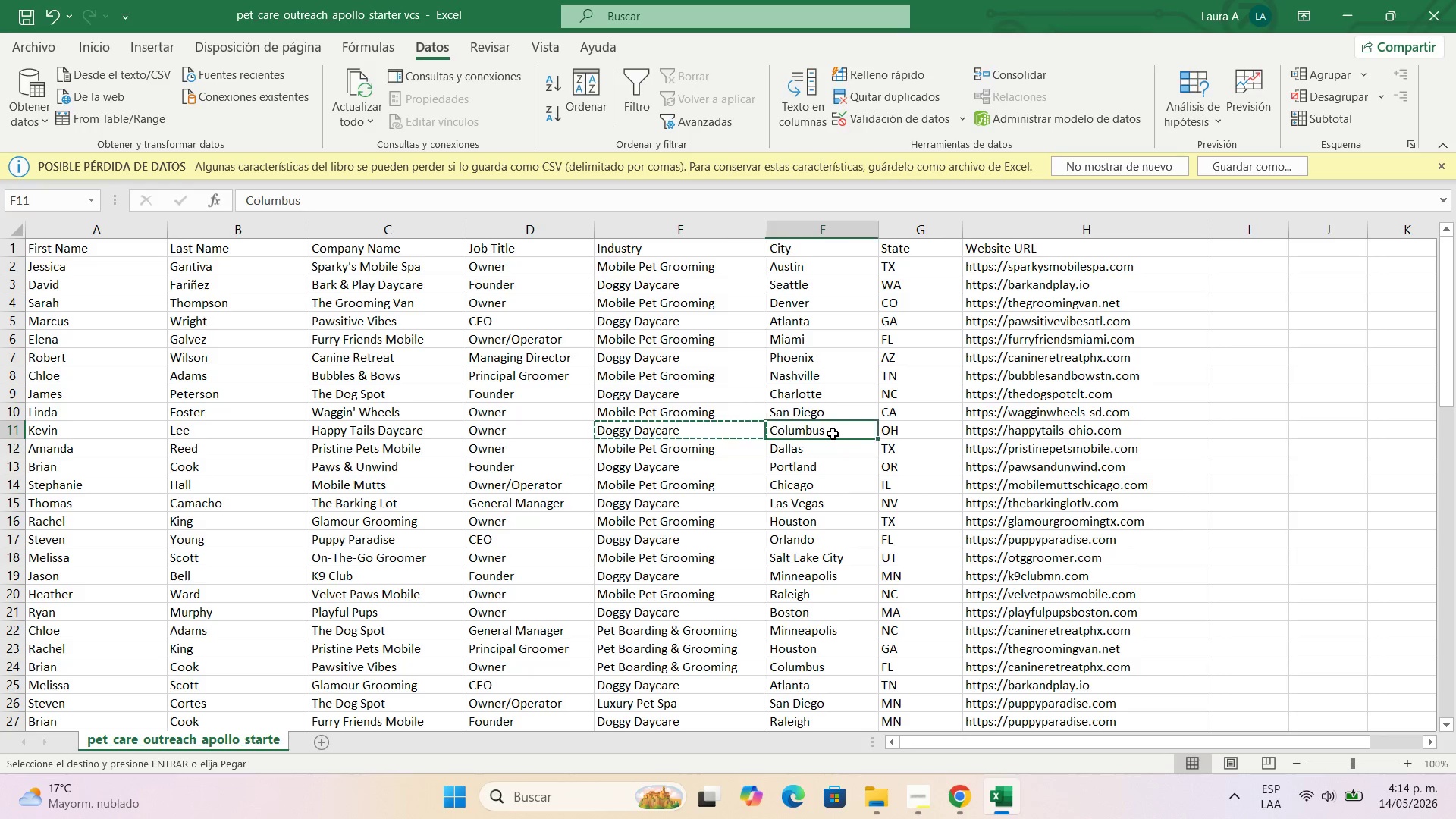 
key(Control+C)
 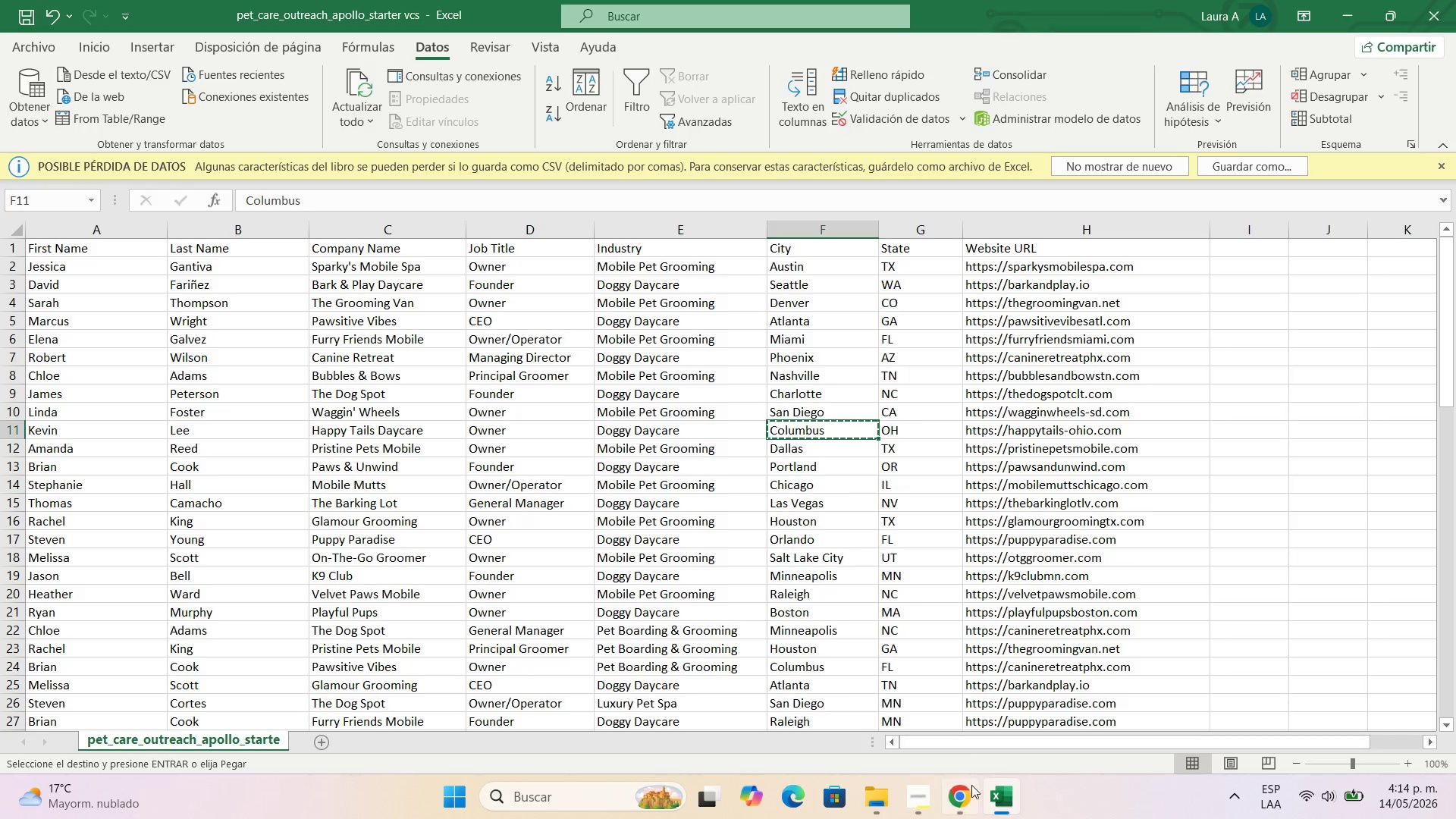 
left_click([966, 798])
 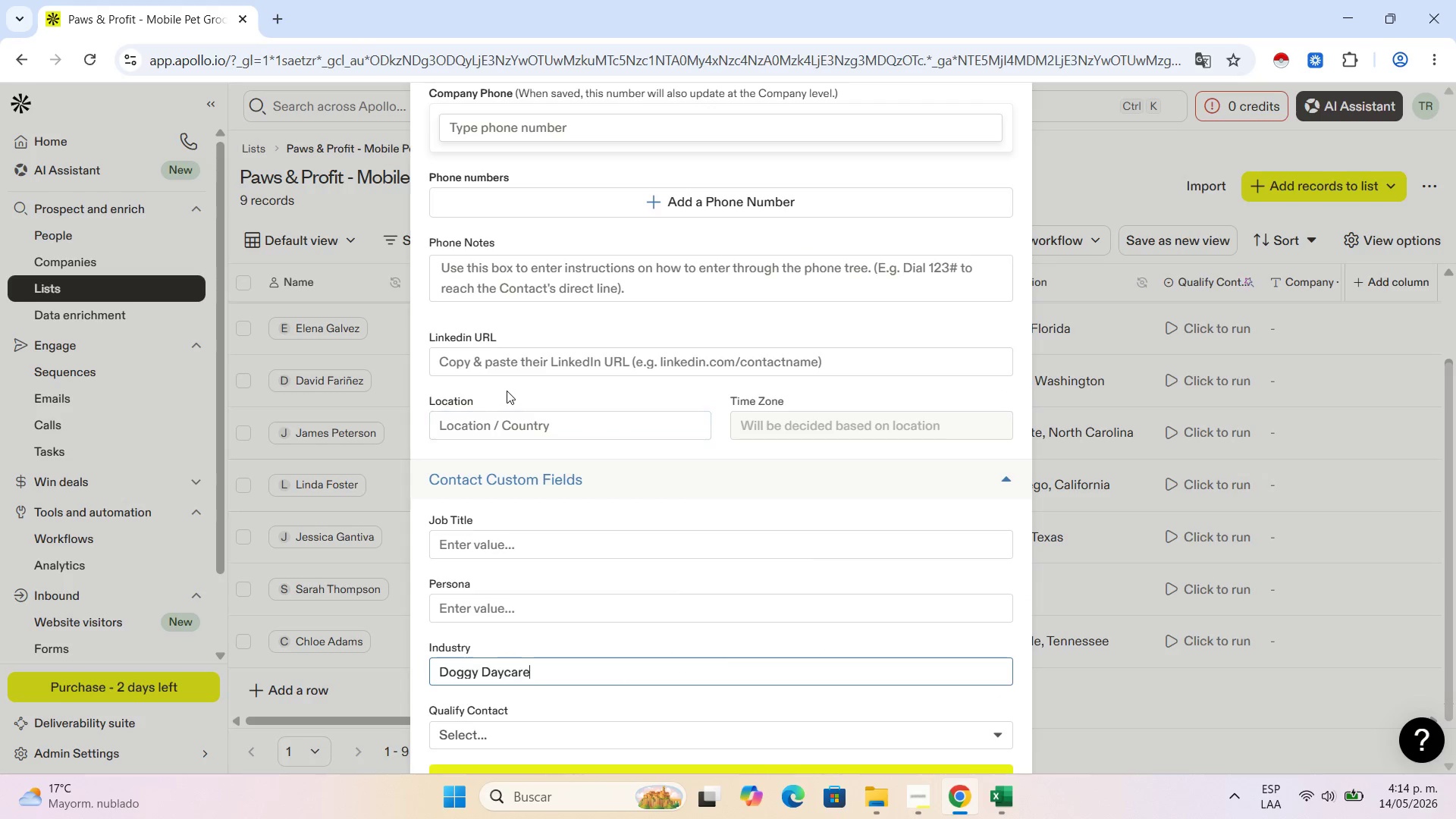 
key(Control+V)
 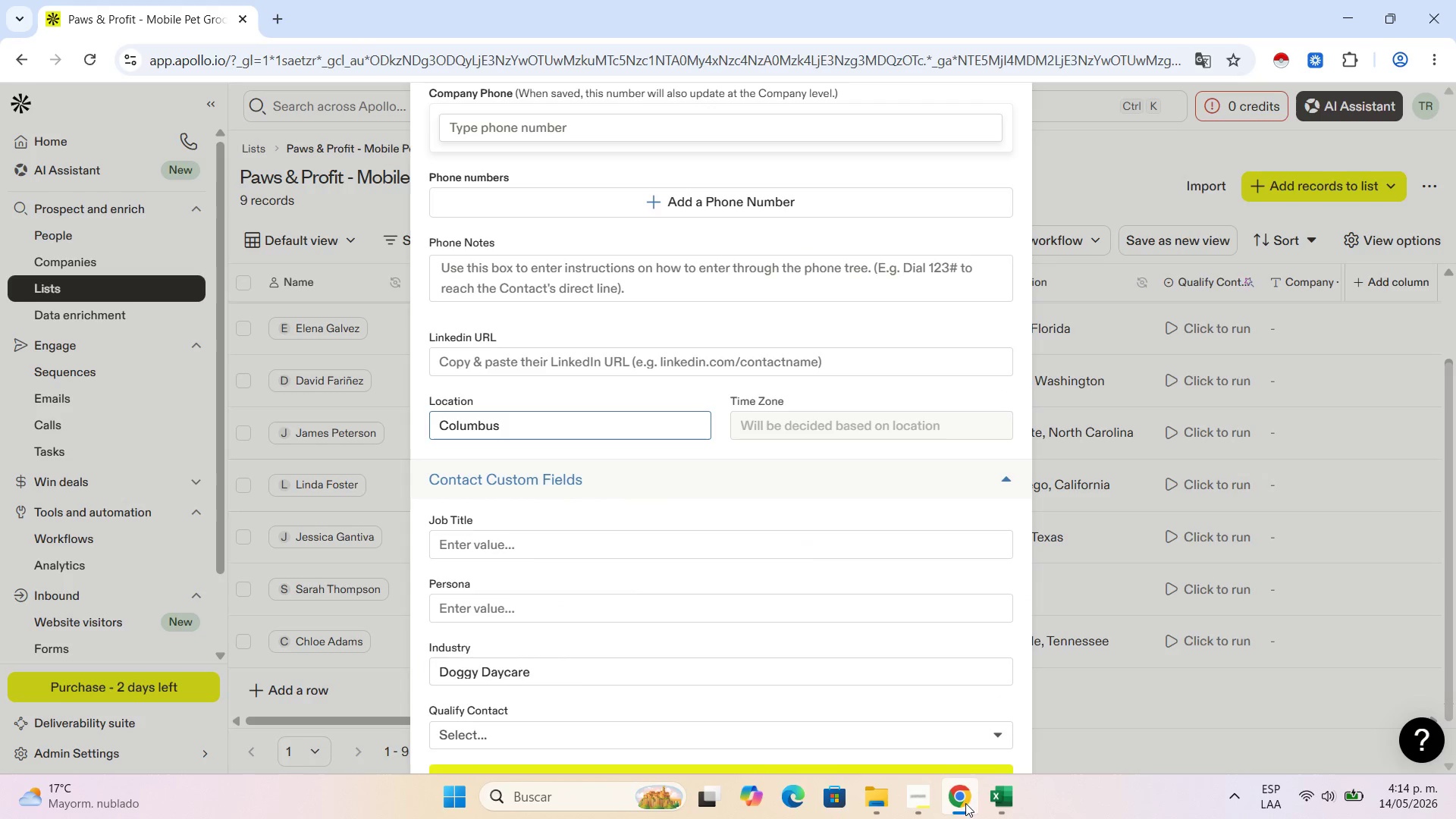 
left_click([998, 798])
 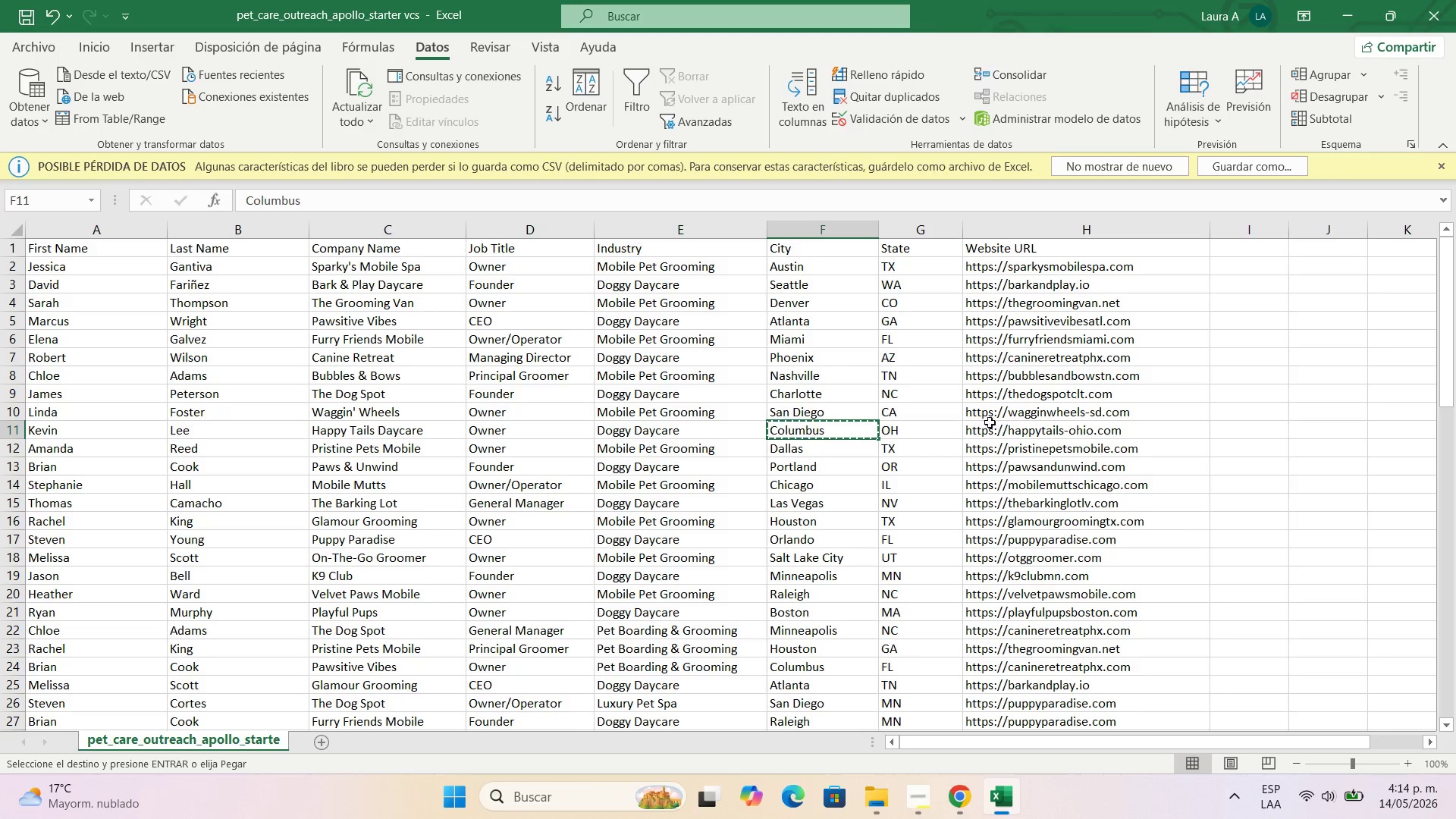 
left_click([993, 424])
 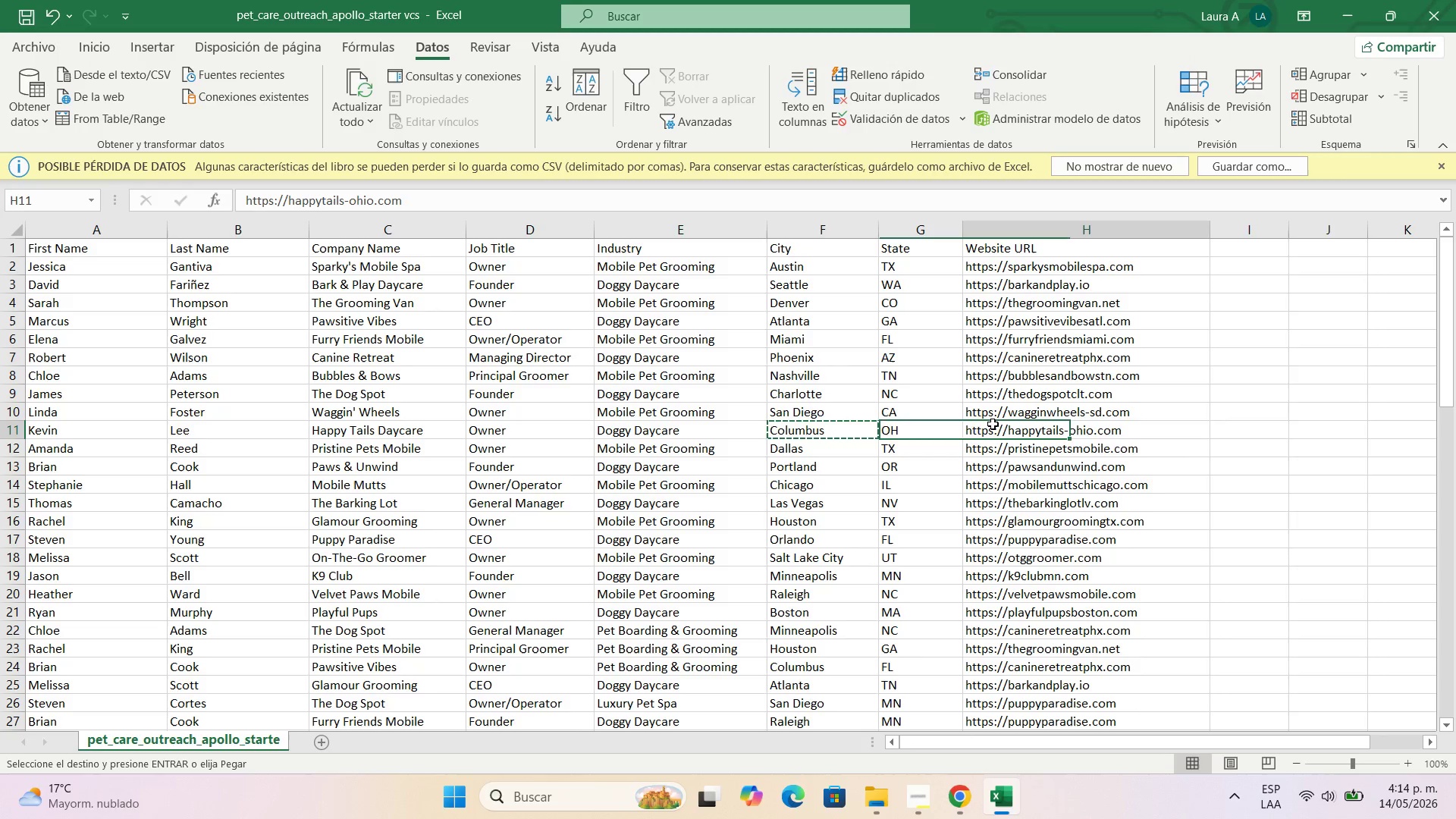 
key(Control+C)
 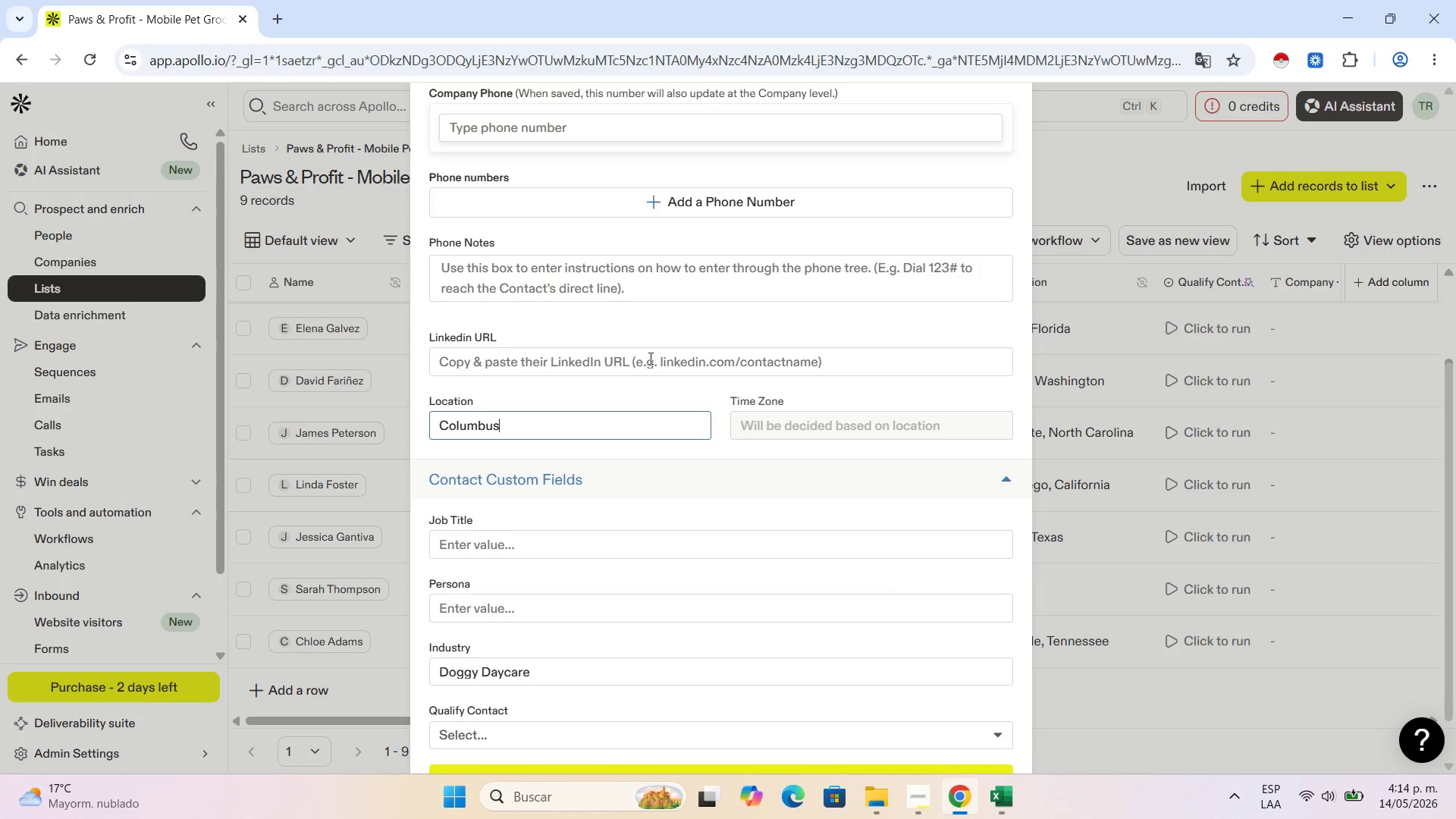 
left_click([632, 356])
 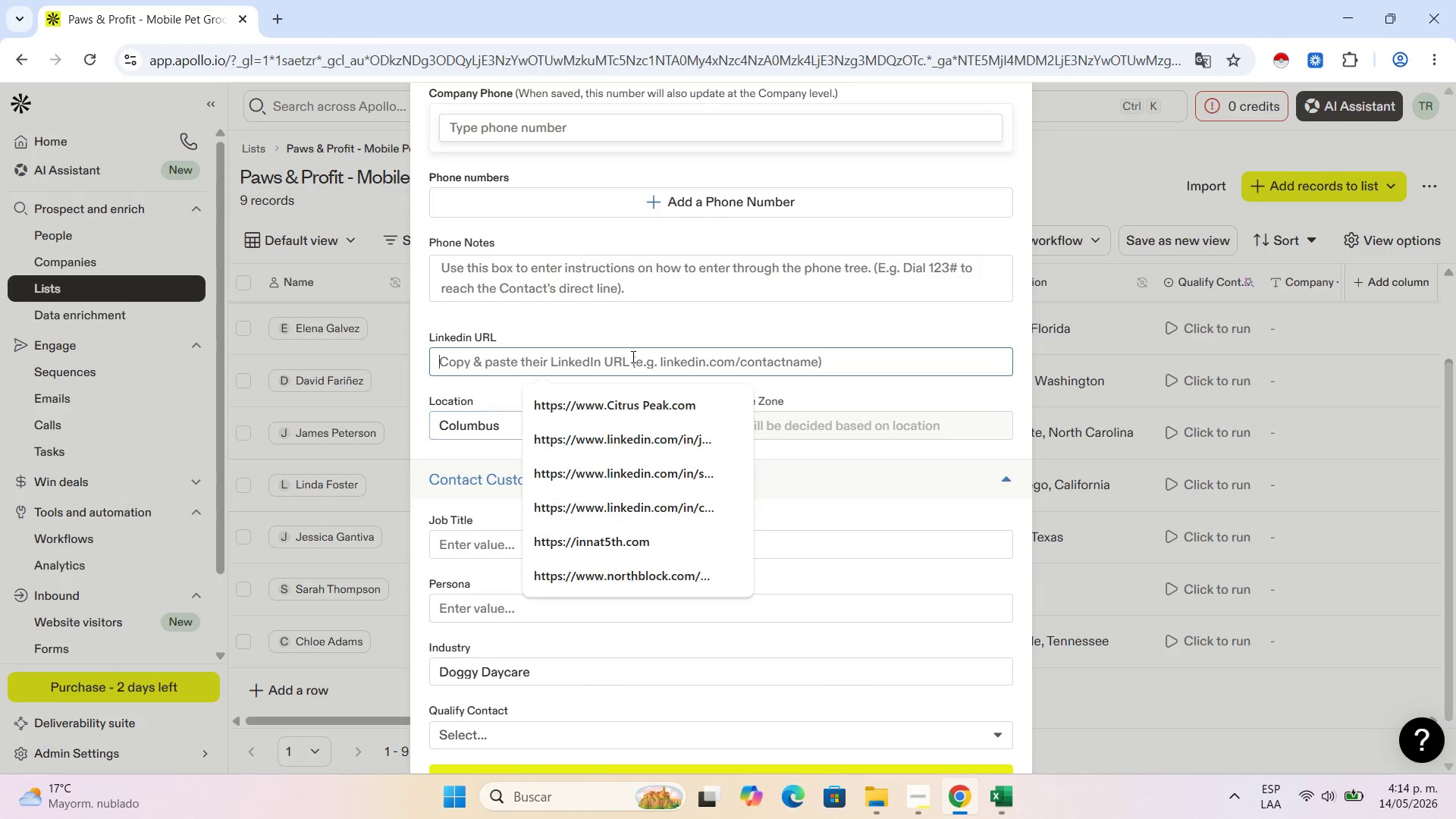 
key(Control+V)
 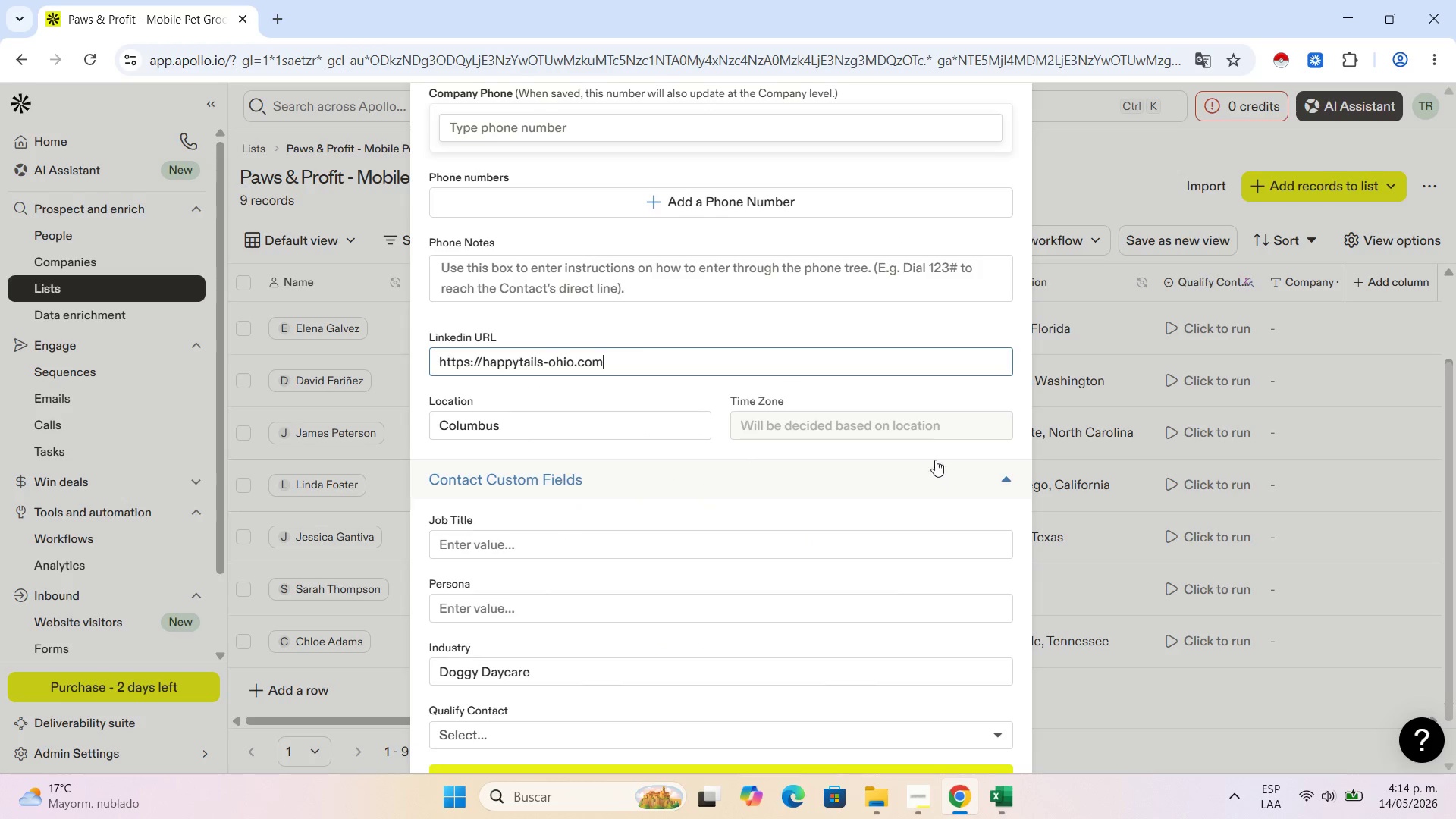 
scroll: coordinate [940, 384], scroll_direction: up, amount: 8.0
 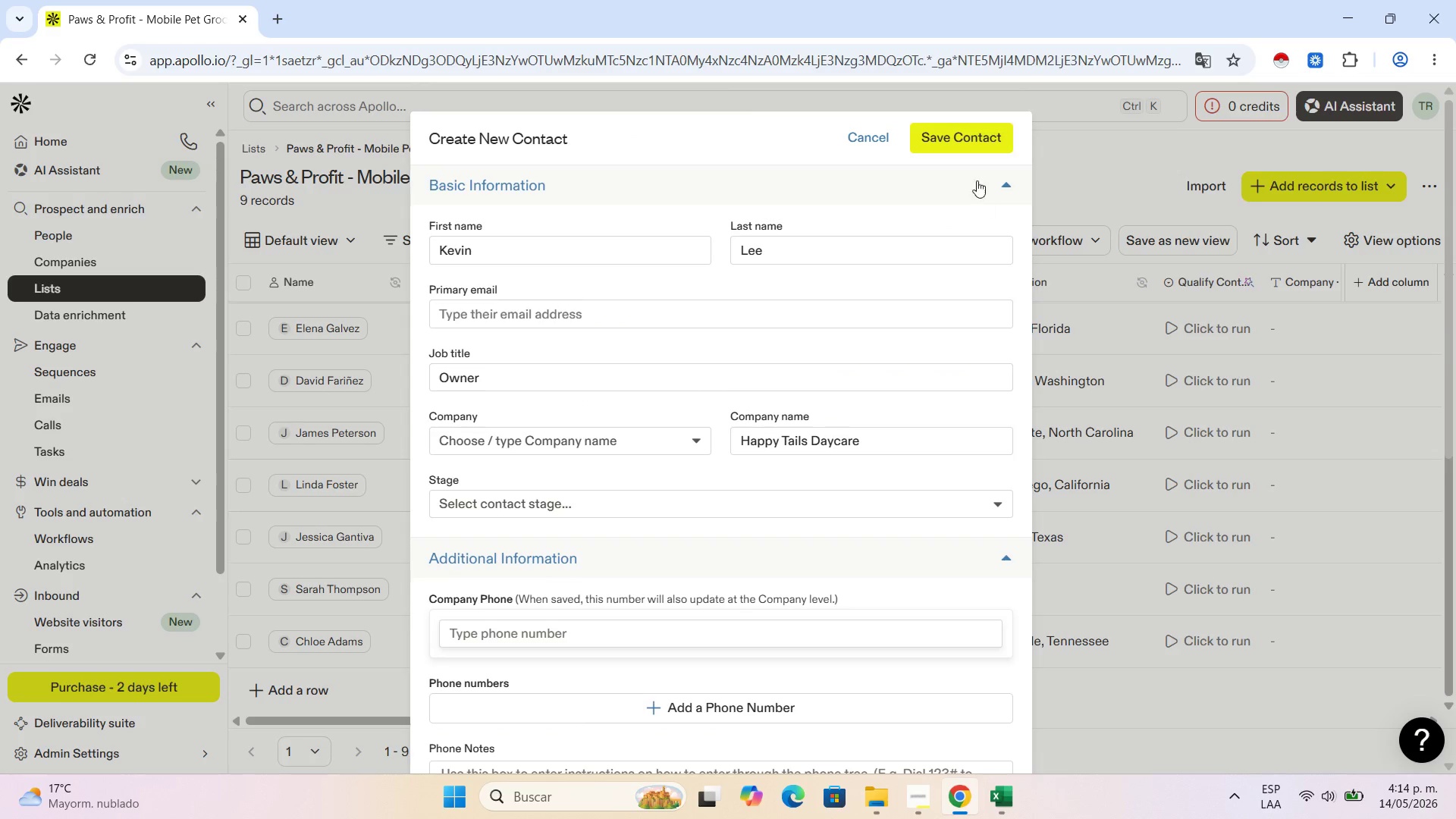 
left_click([980, 127])
 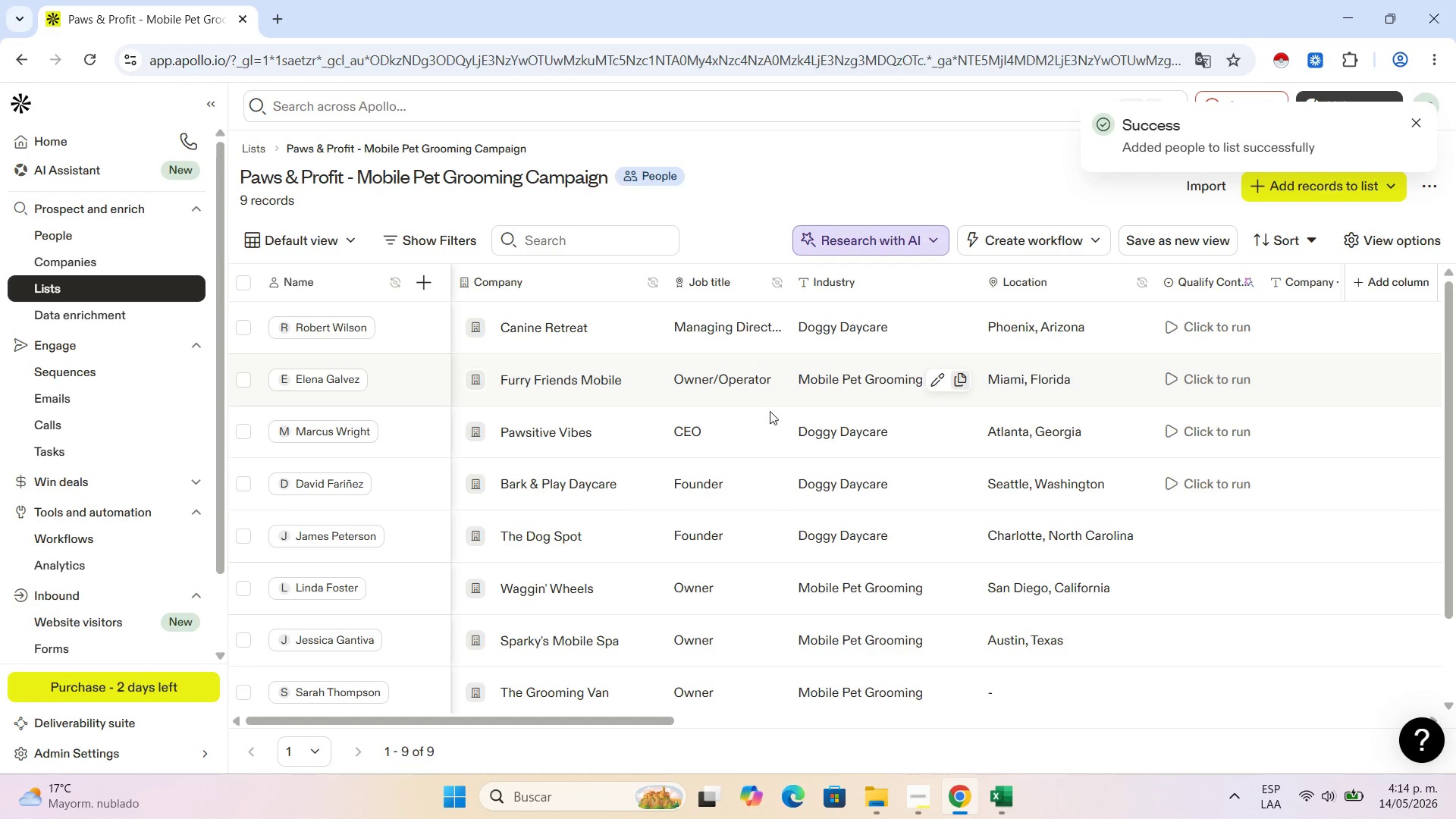 
scroll: coordinate [430, 535], scroll_direction: down, amount: 4.0
 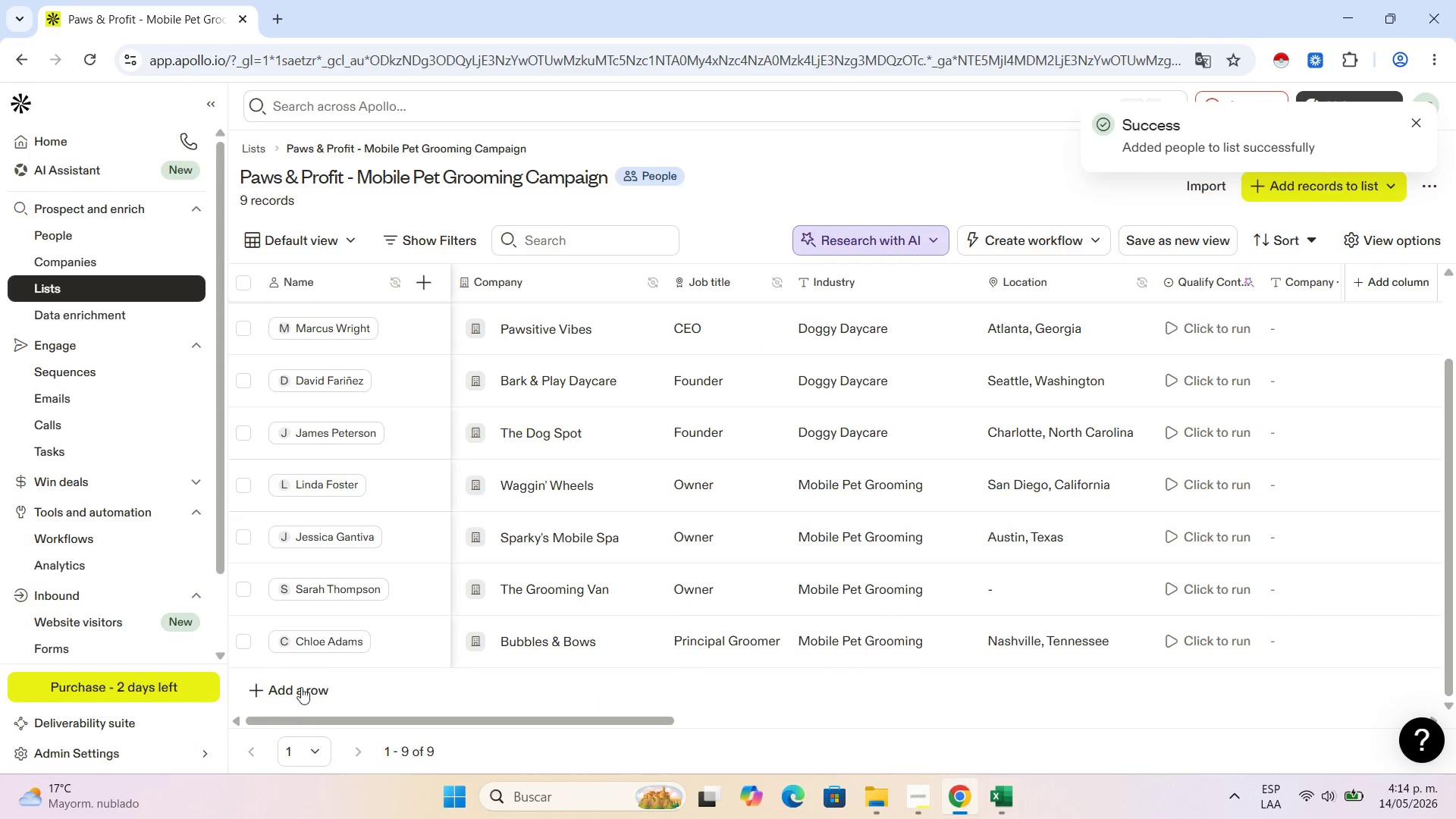 
left_click([301, 687])
 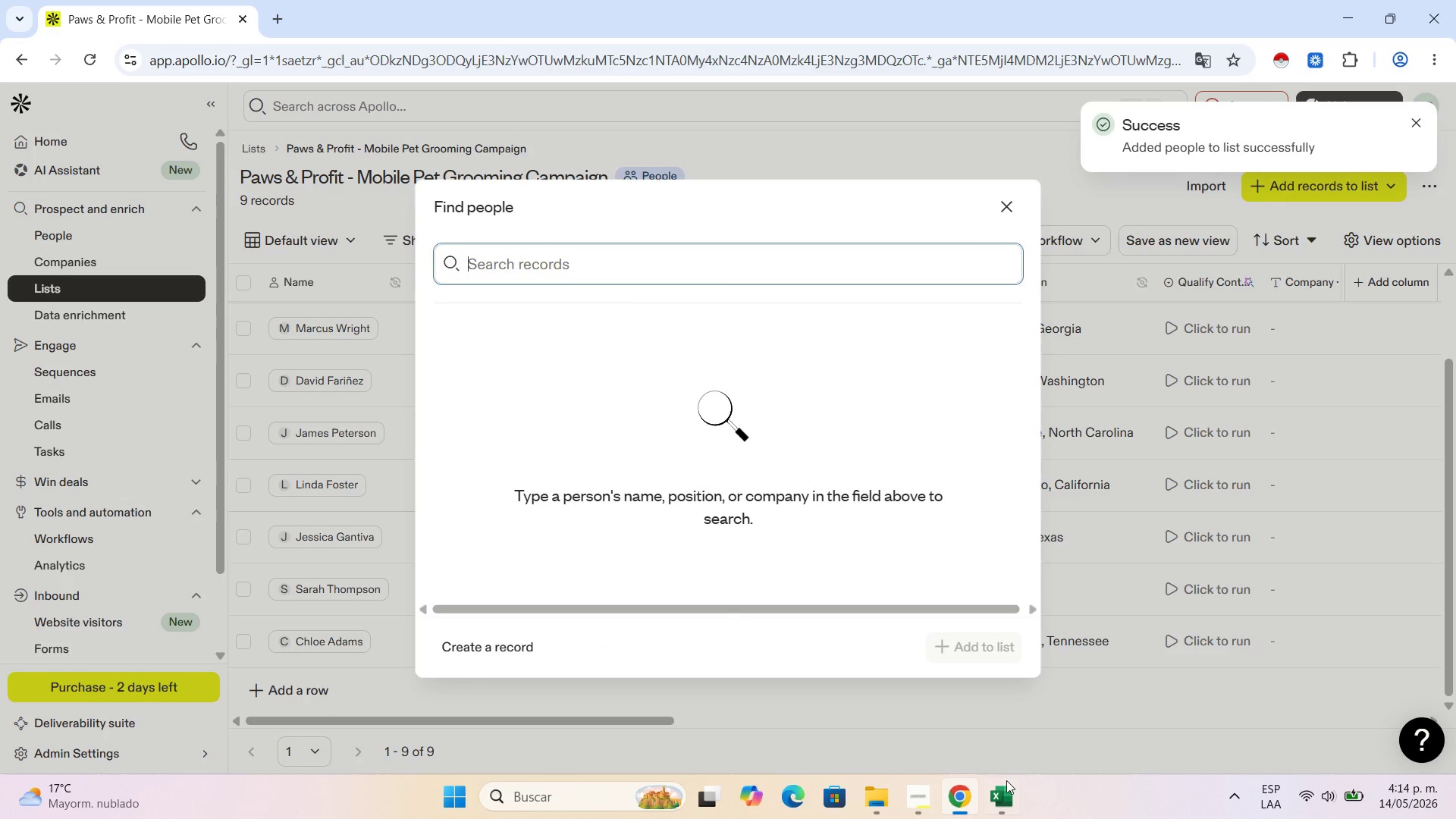 
left_click([1005, 788])
 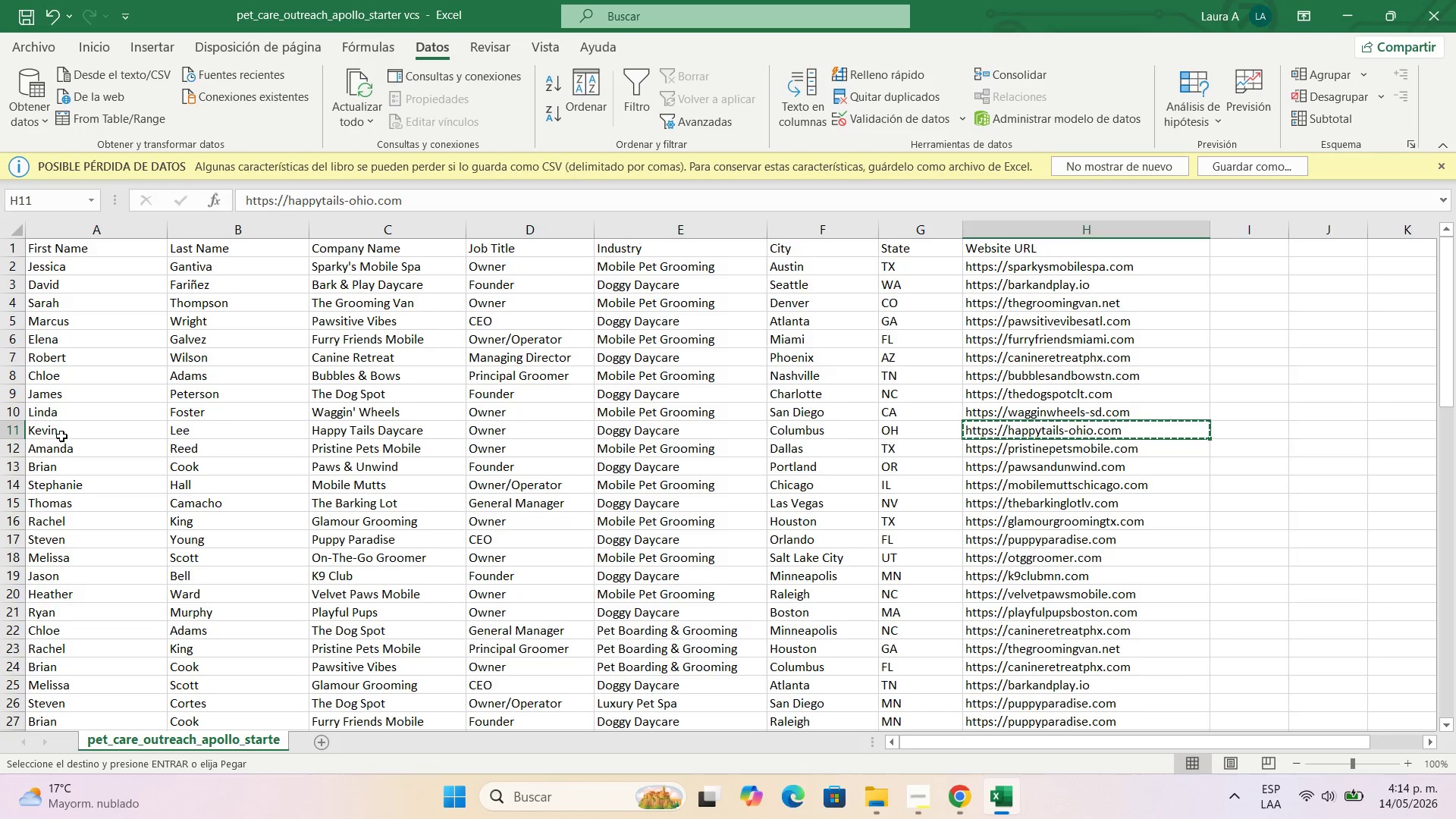 
left_click([58, 446])
 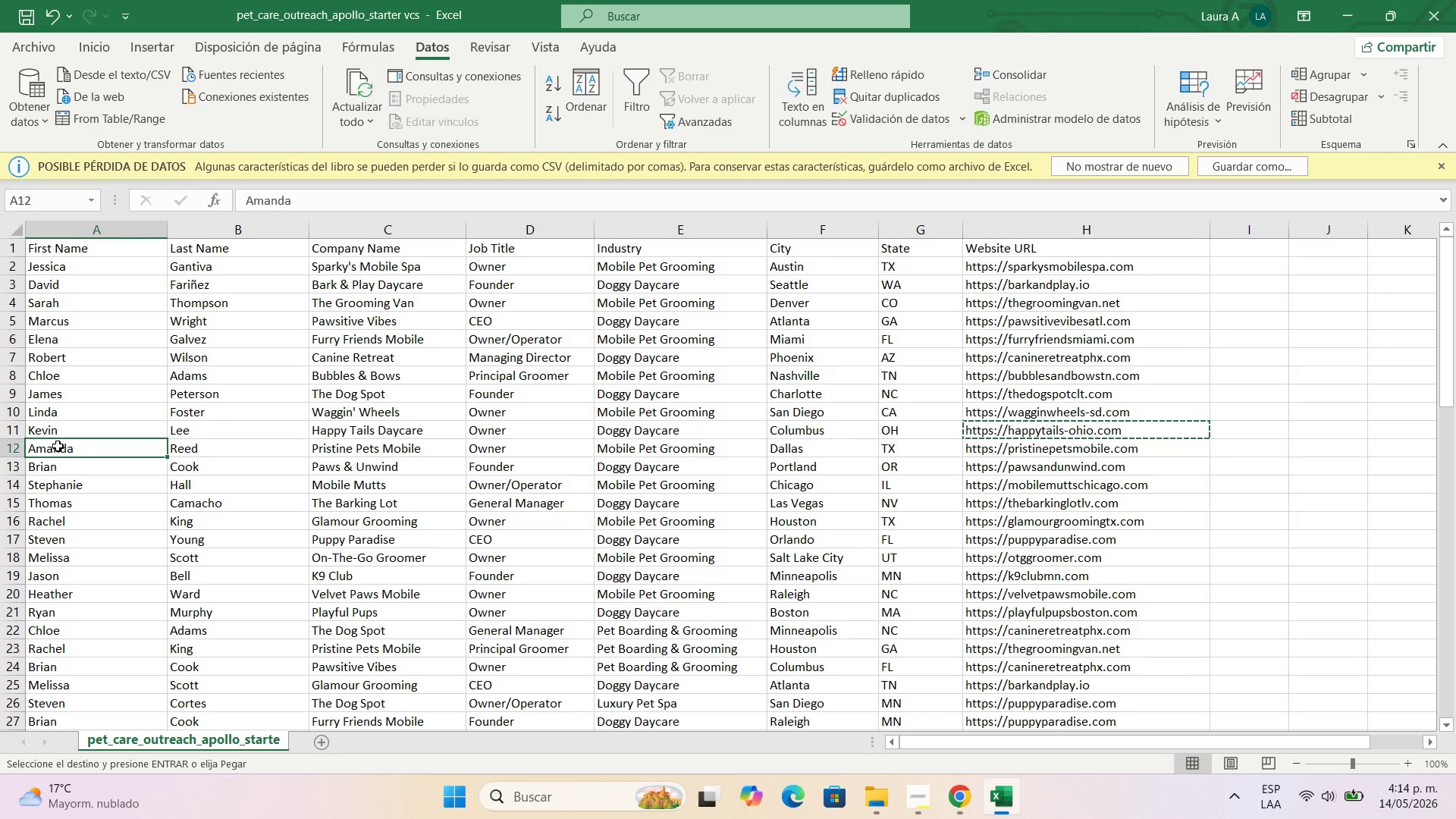 
key(Control+C)
 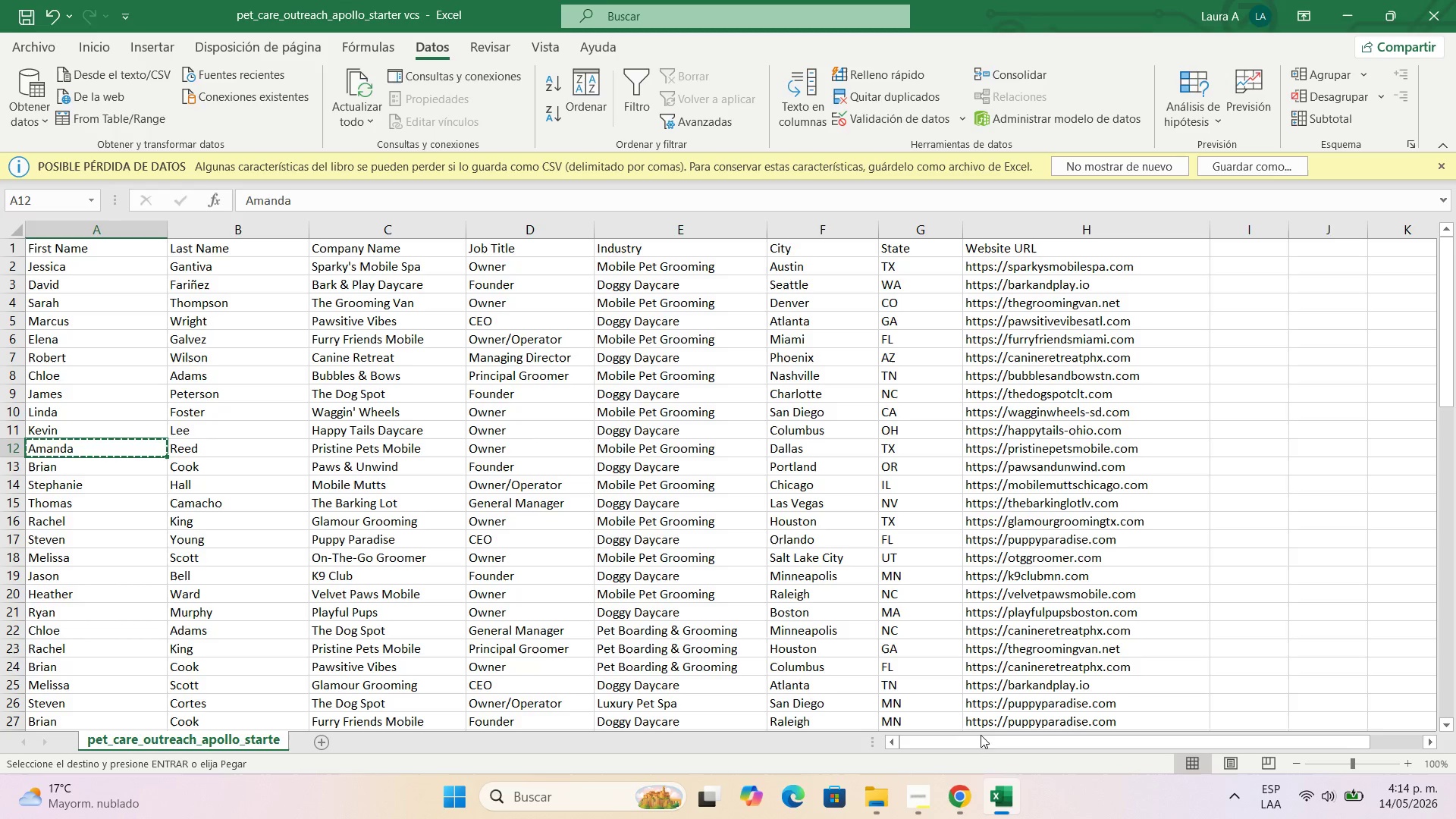 
left_click([966, 818])
 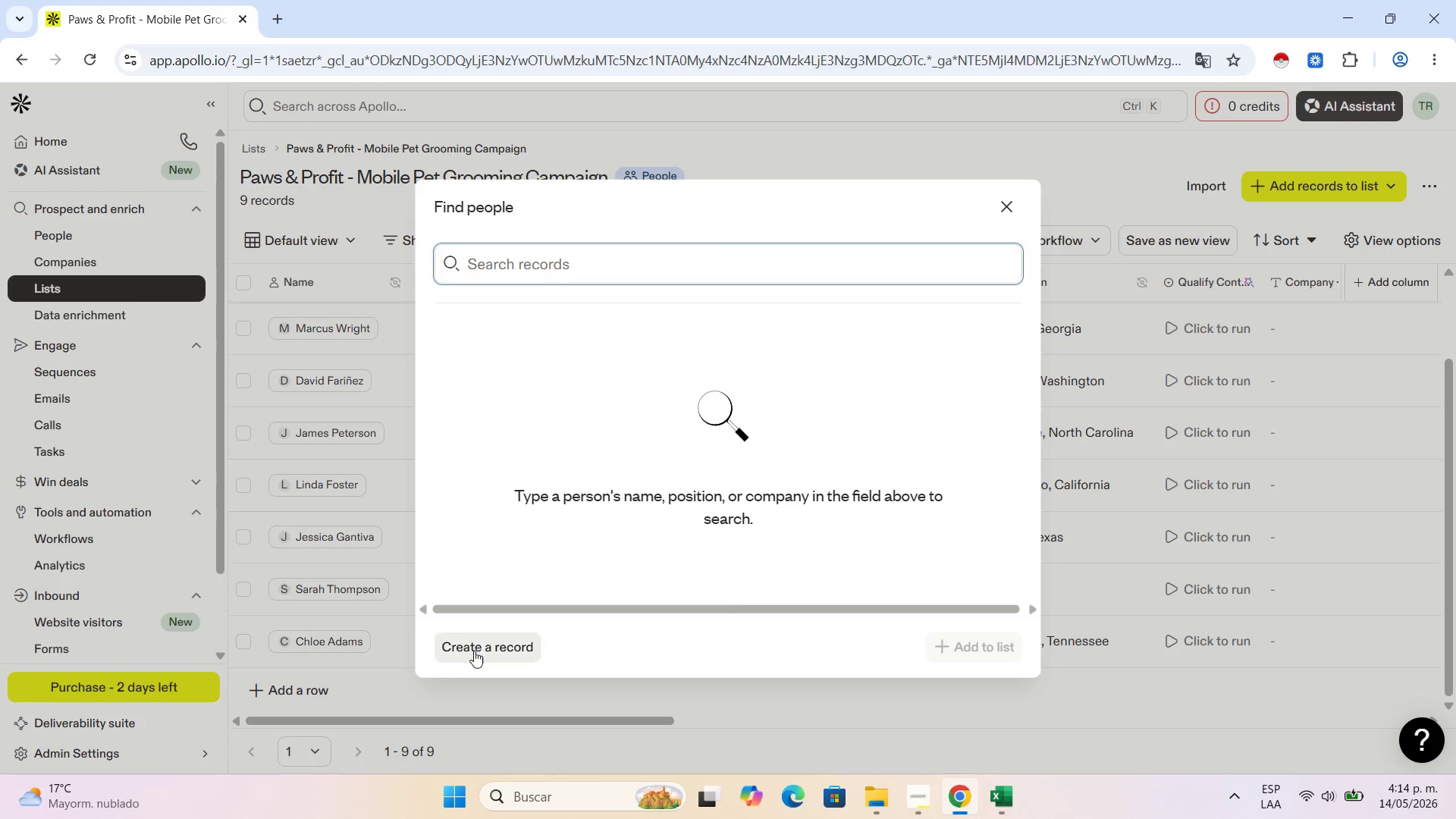 
left_click([478, 650])
 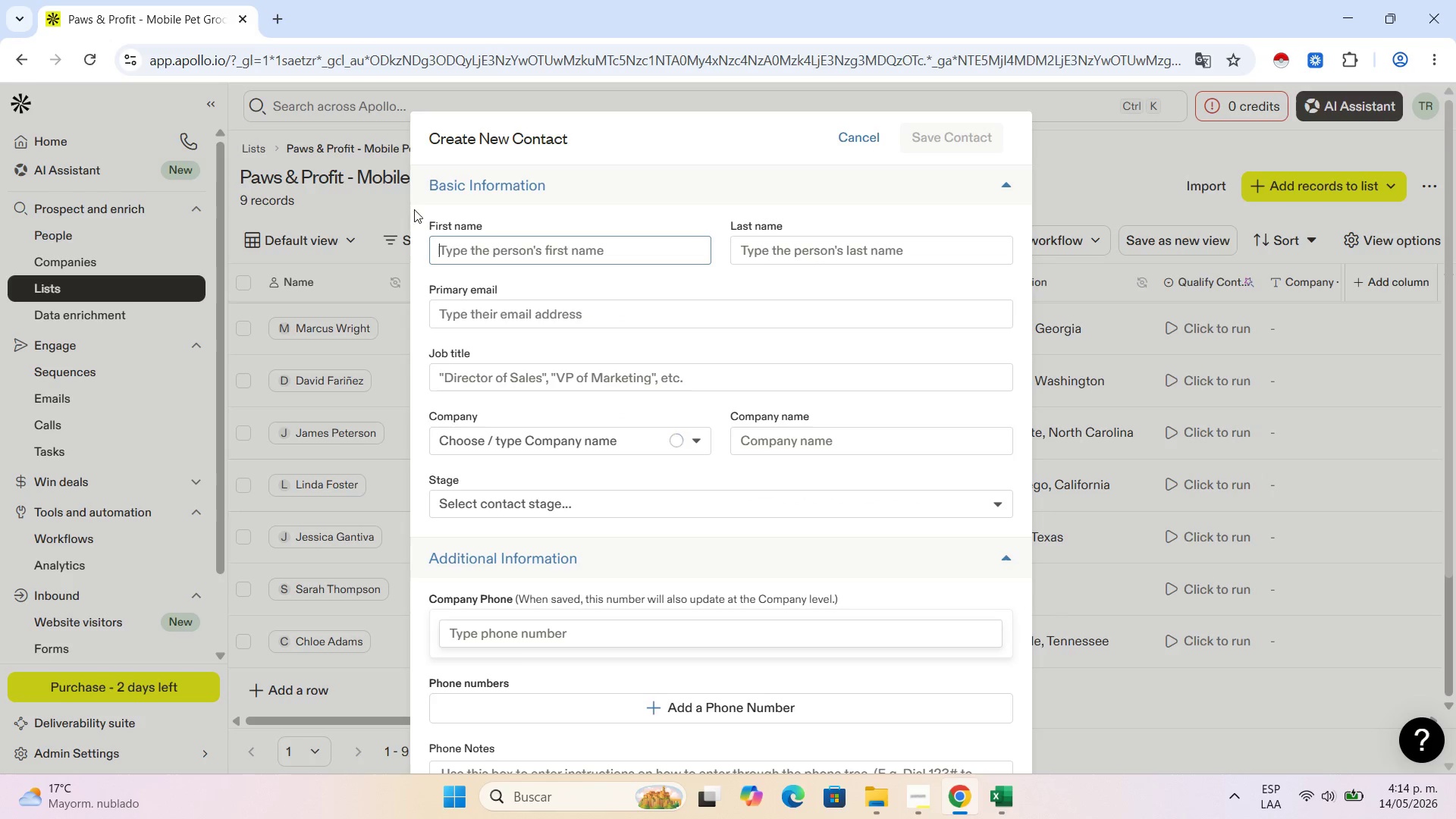 
key(Control+V)
 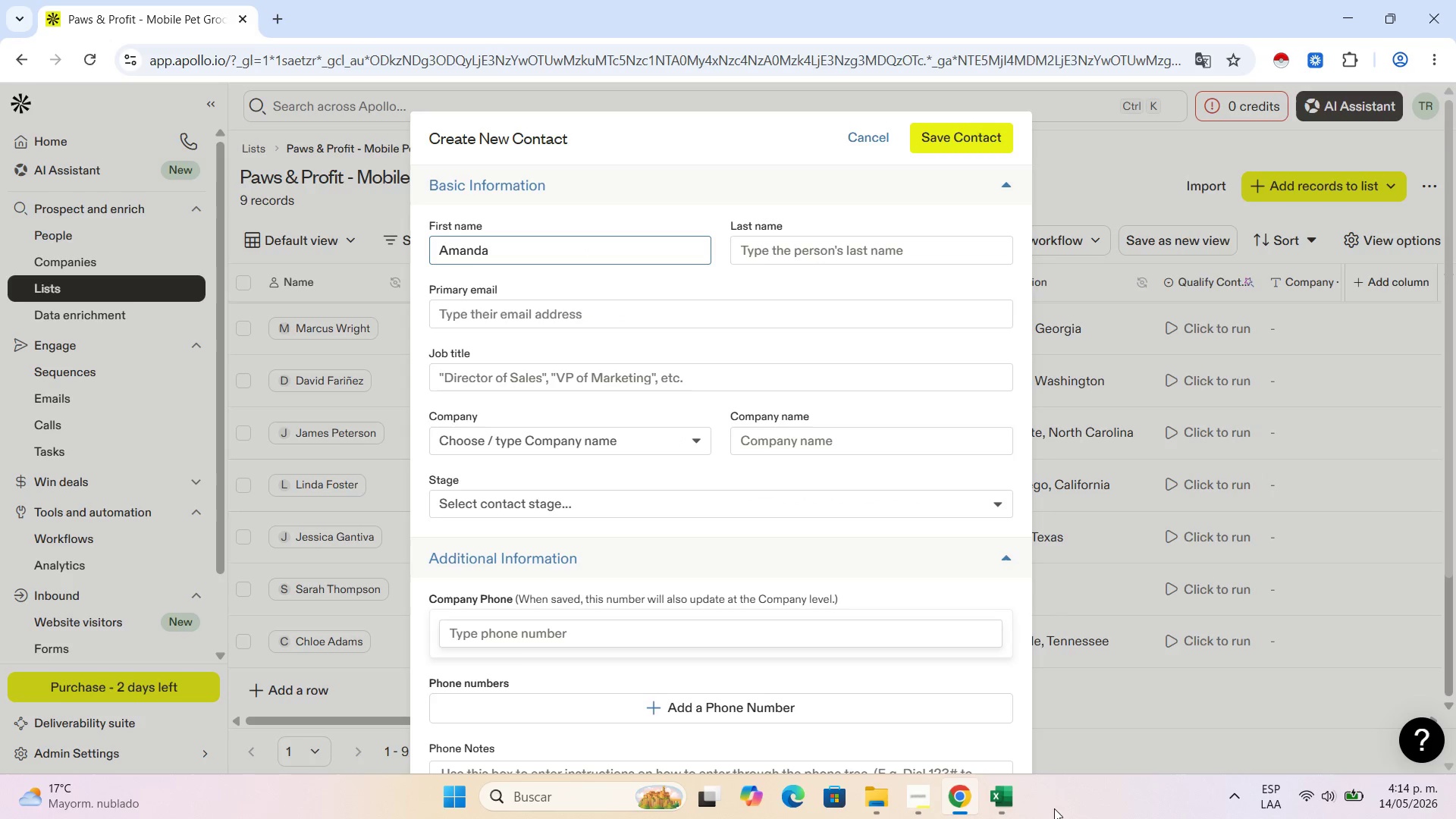 
left_click([982, 802])
 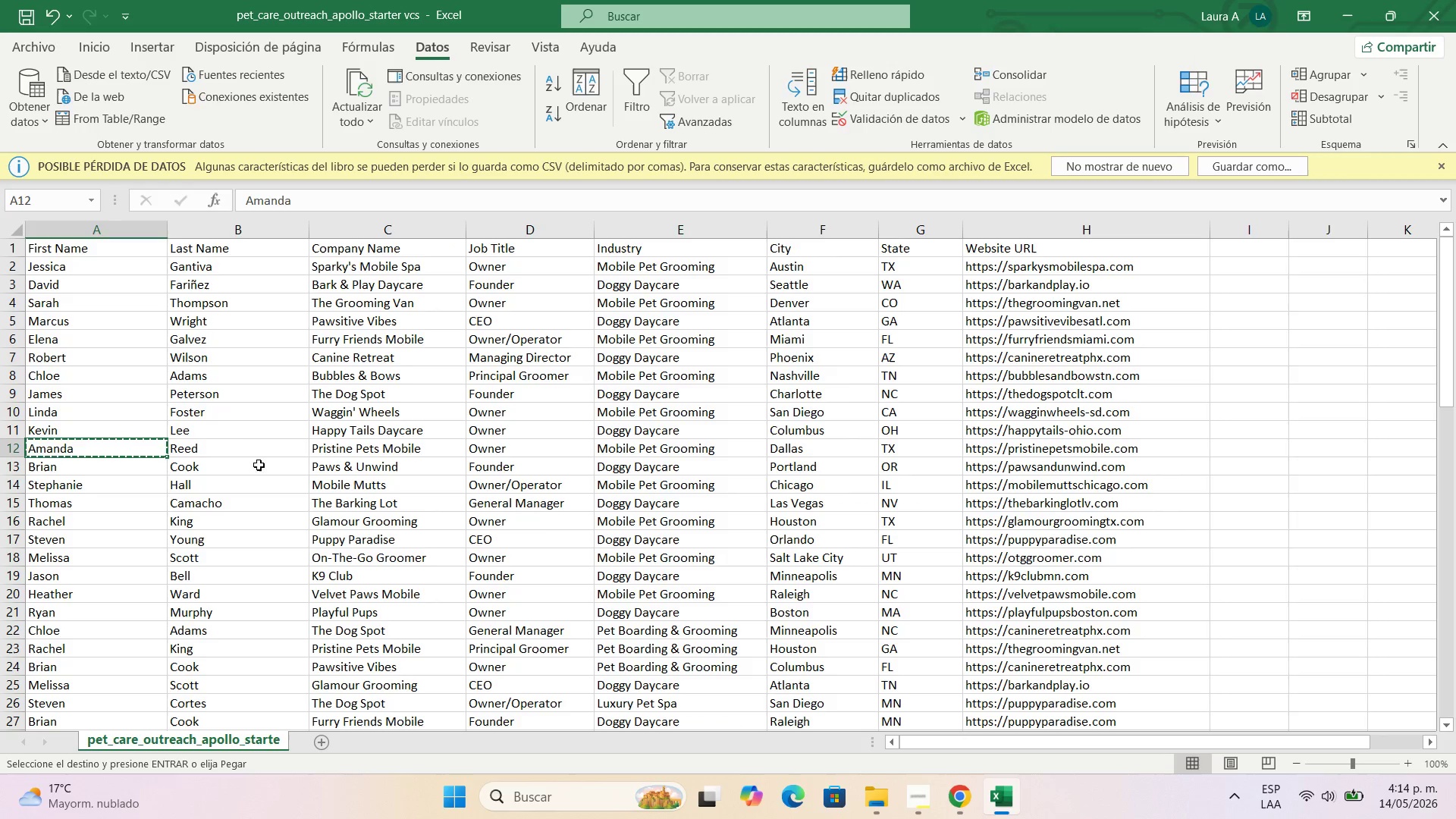 
left_click([257, 446])
 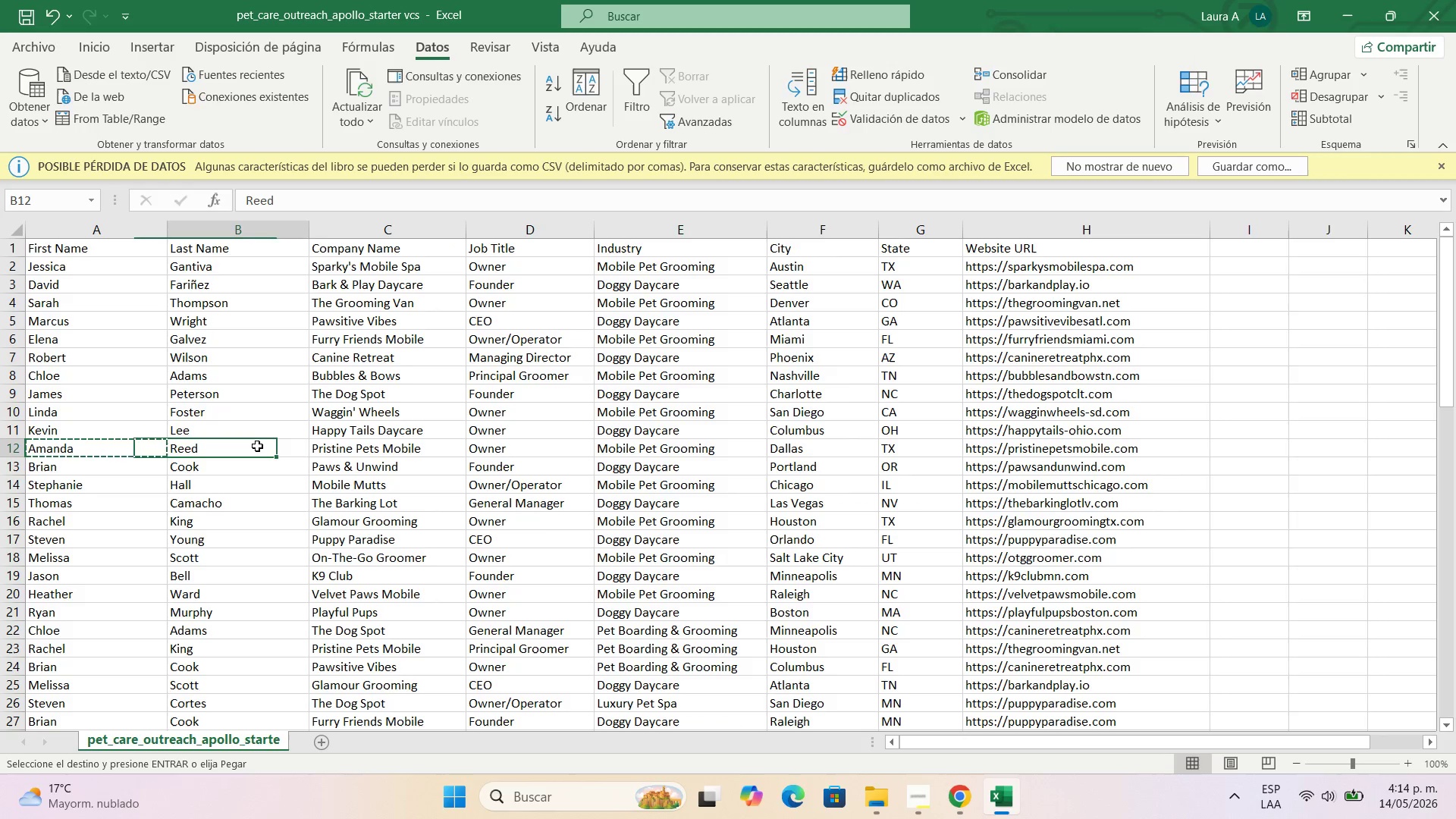 
key(Control+C)
 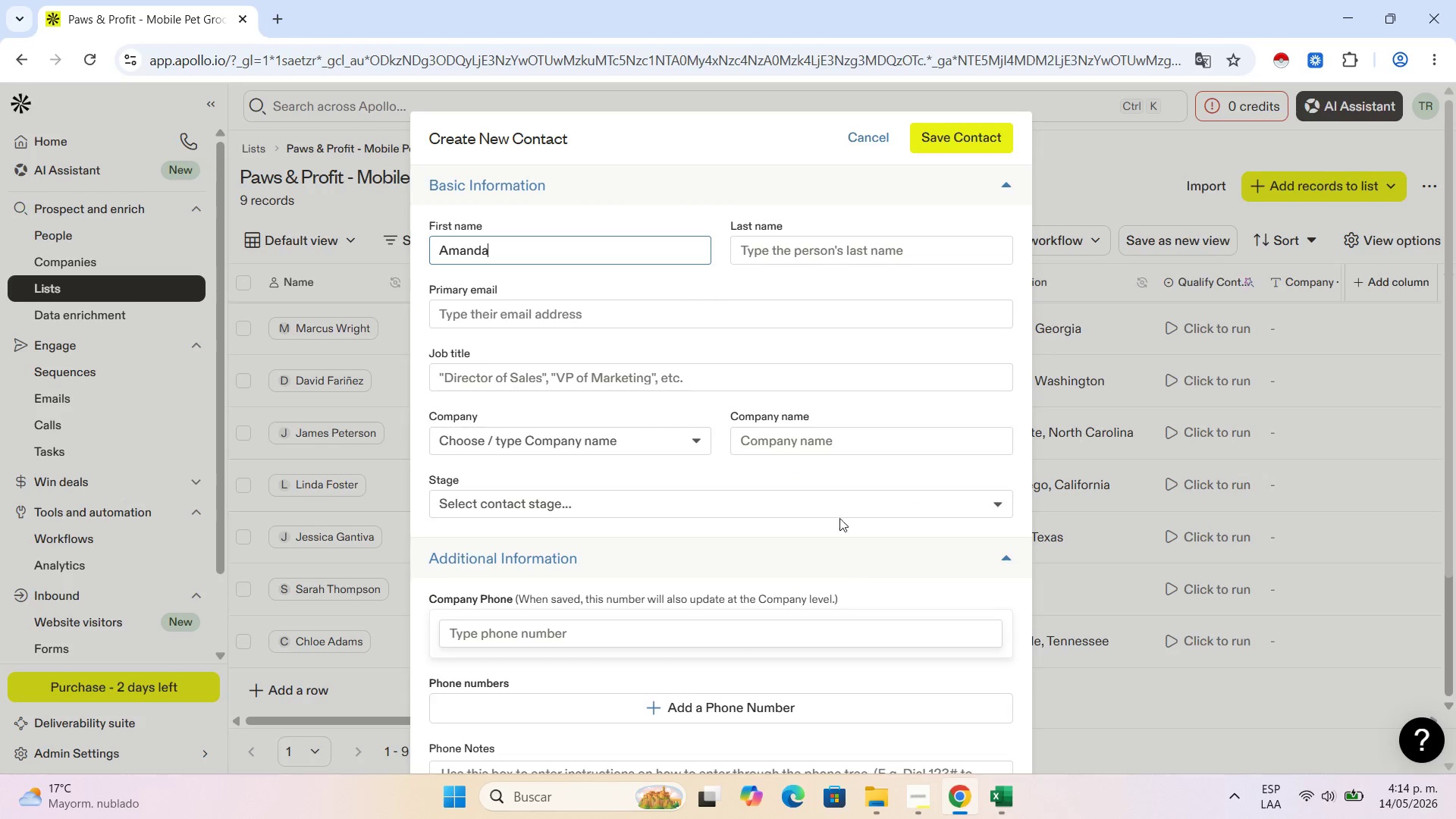 
left_click([848, 250])
 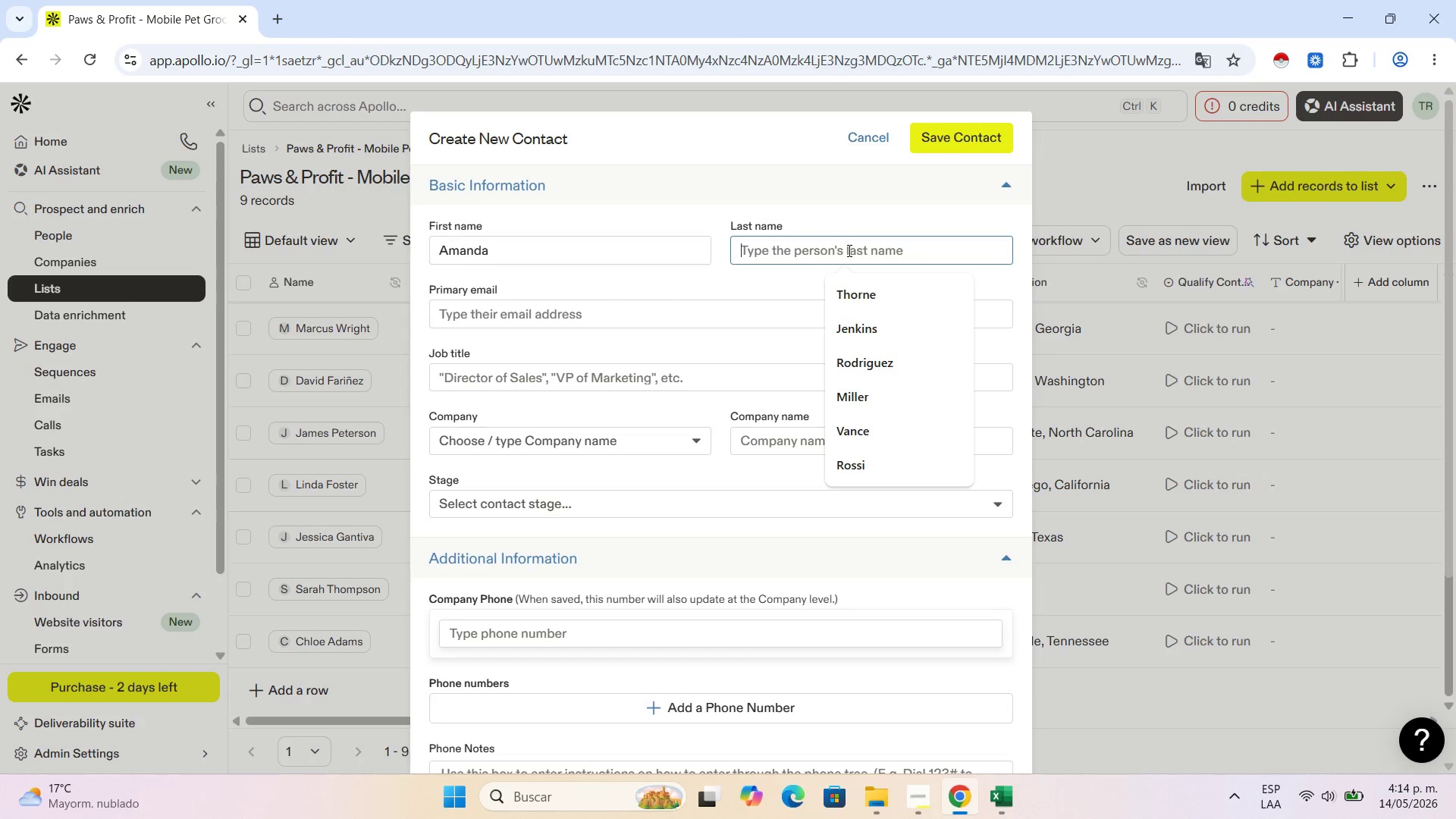 
key(Control+V)
 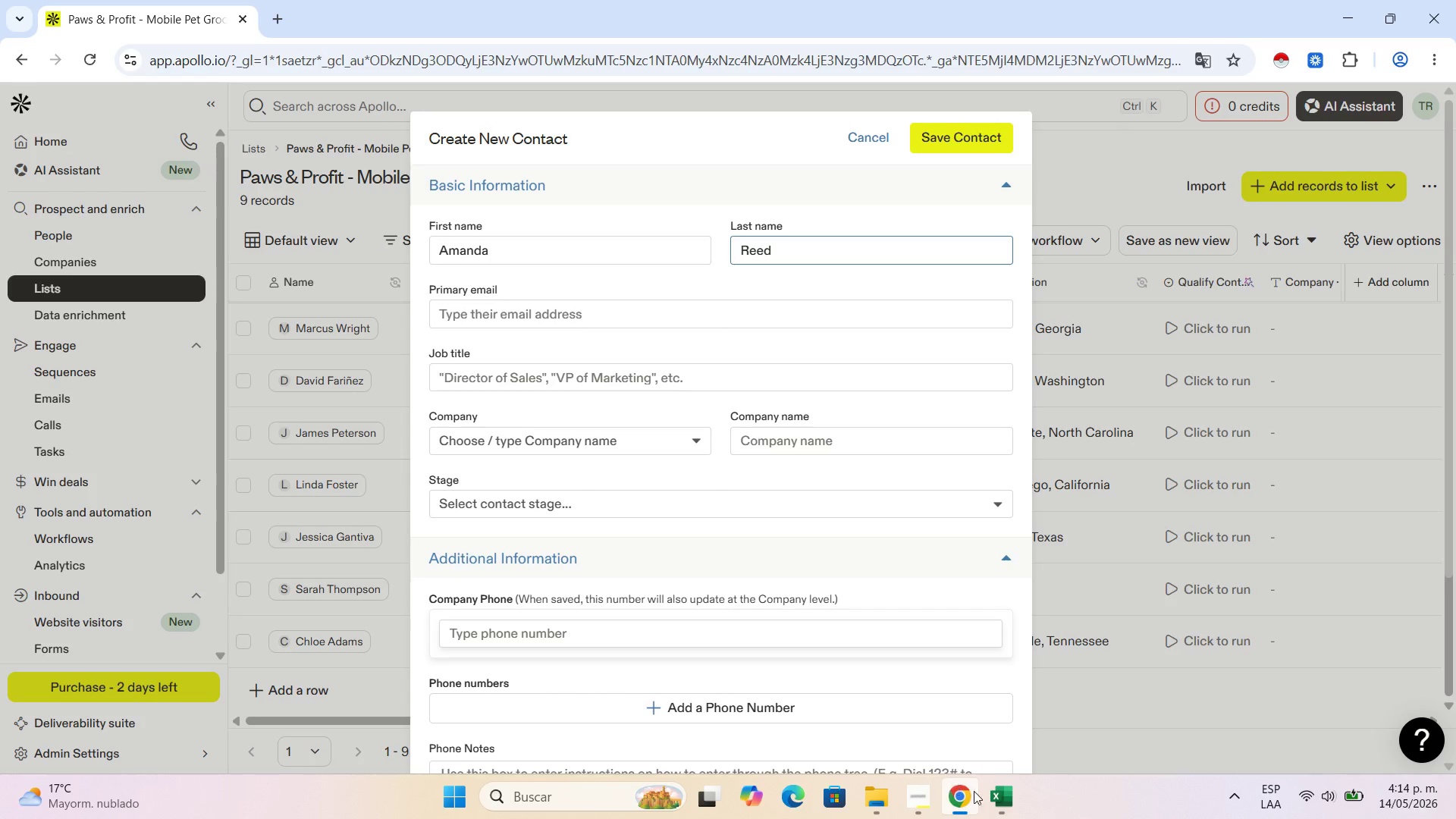 
left_click([987, 791])
 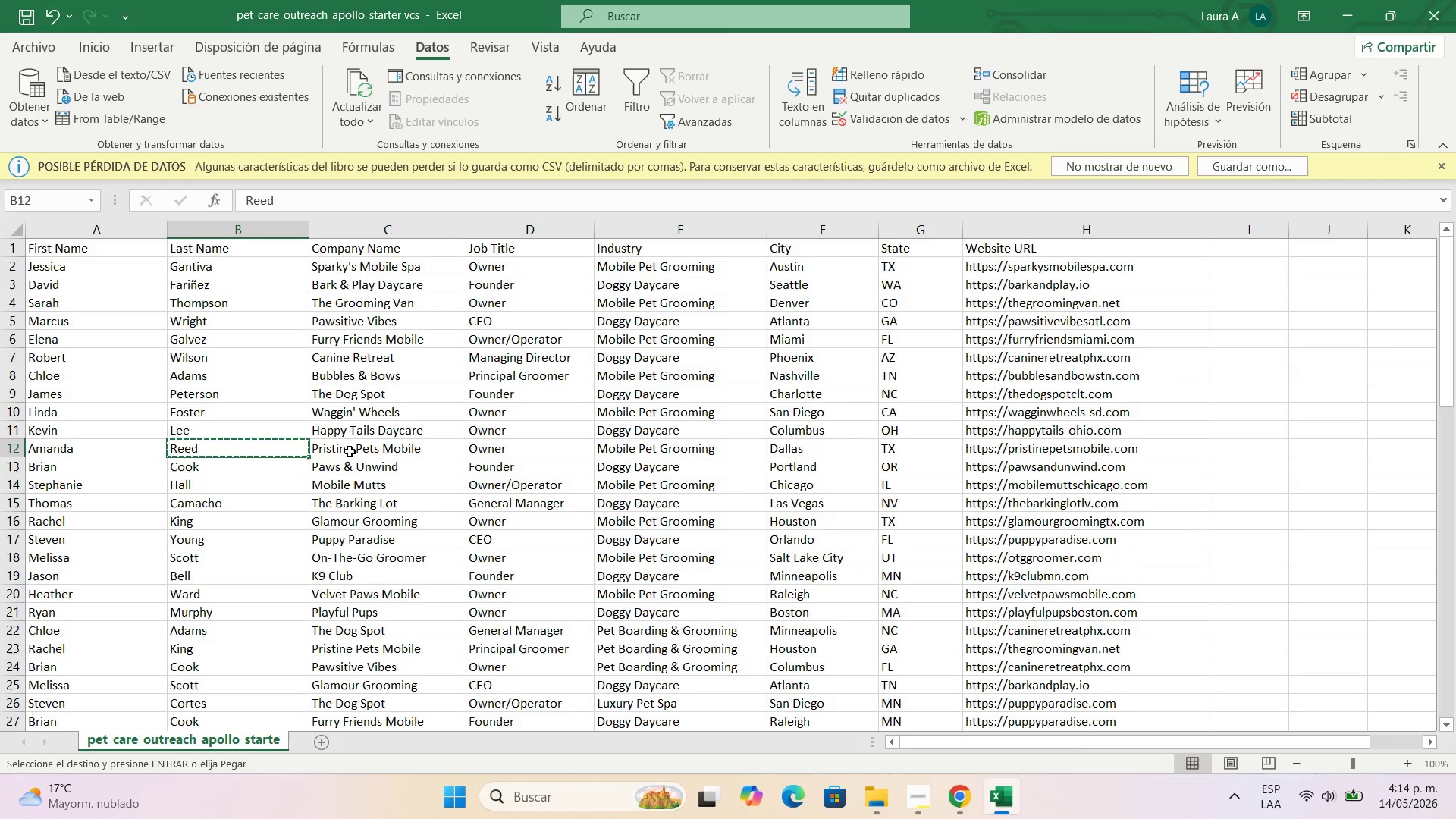 
left_click([350, 443])
 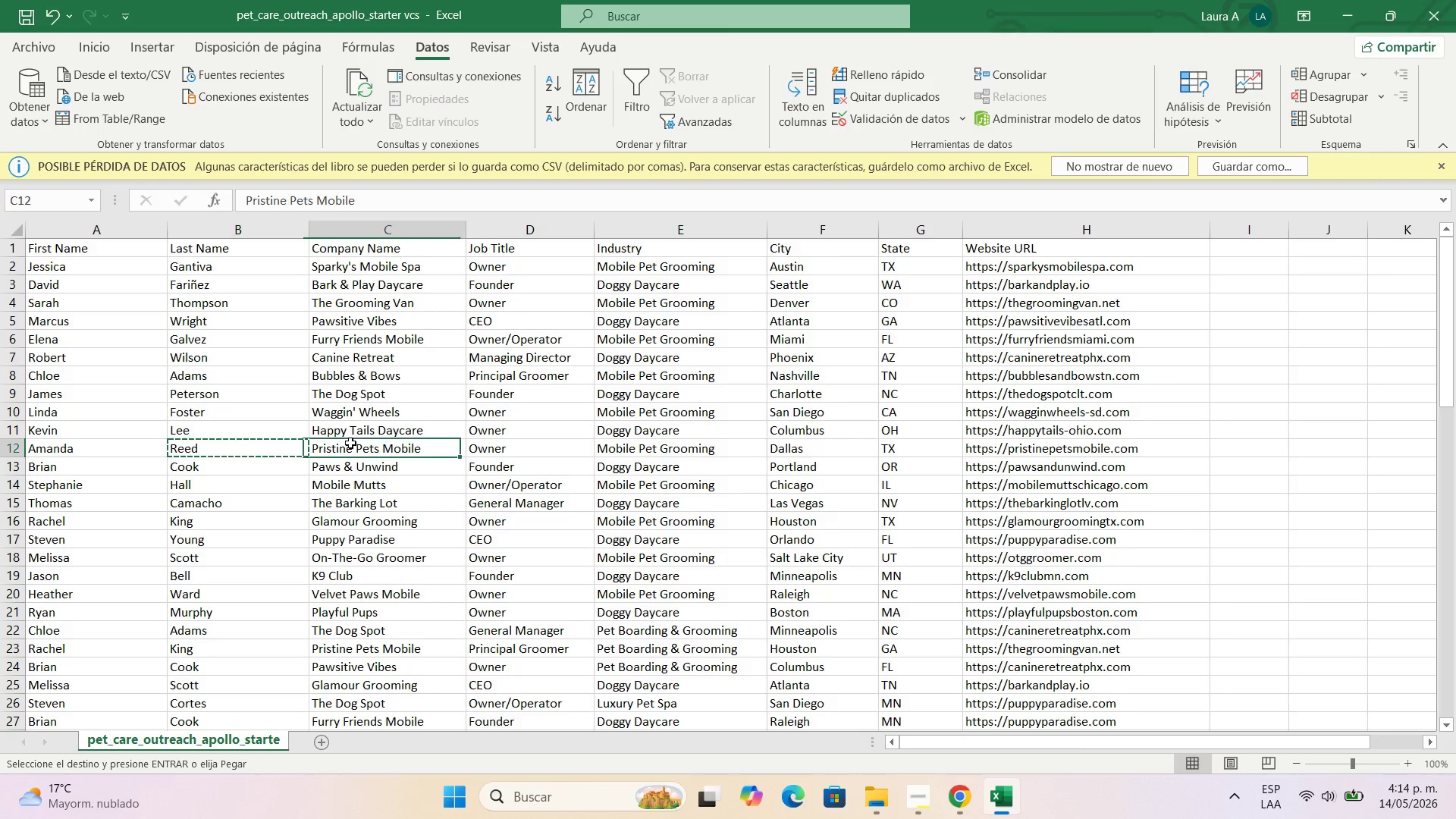 
key(Control+C)
 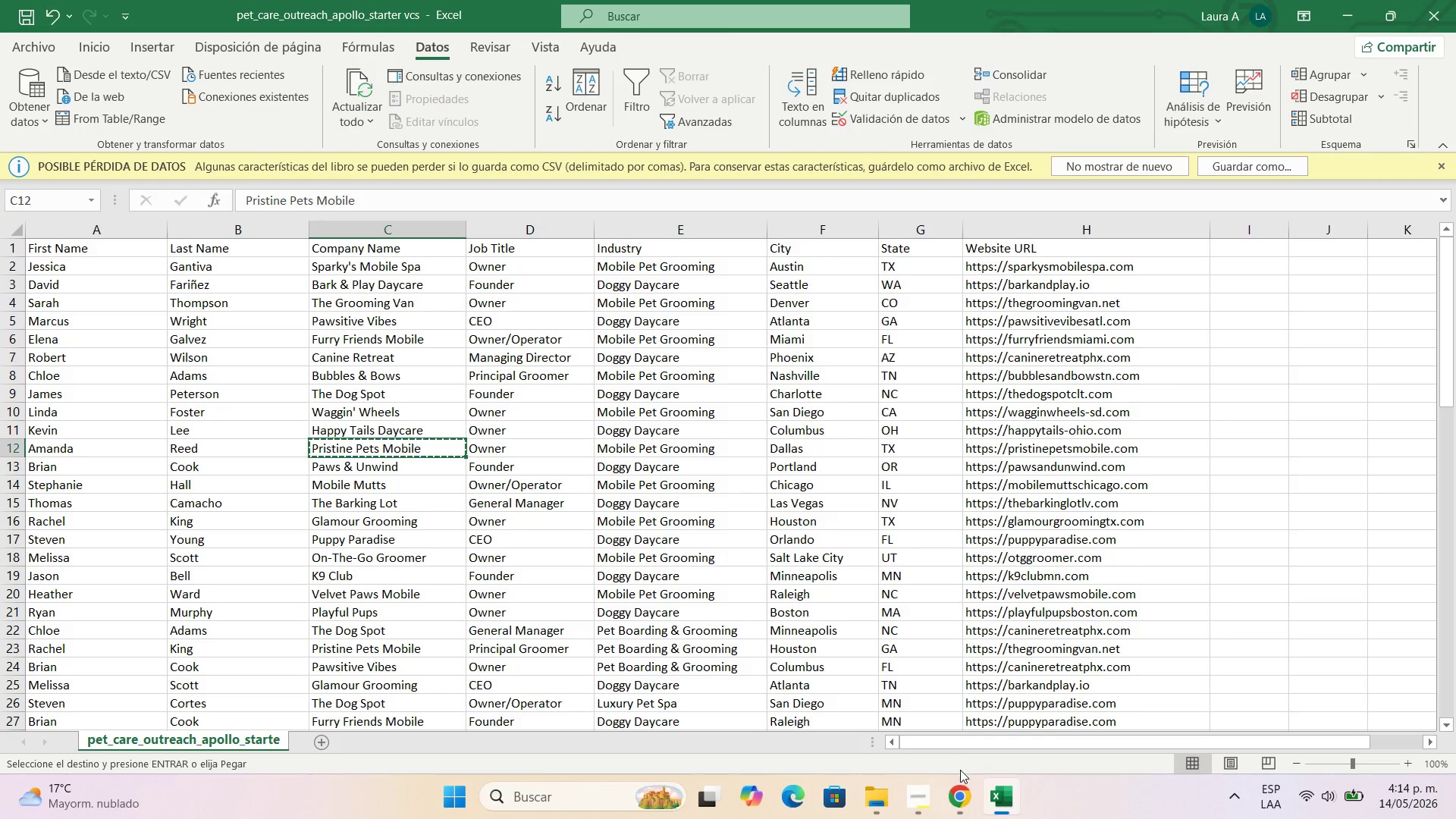 
left_click([962, 785])
 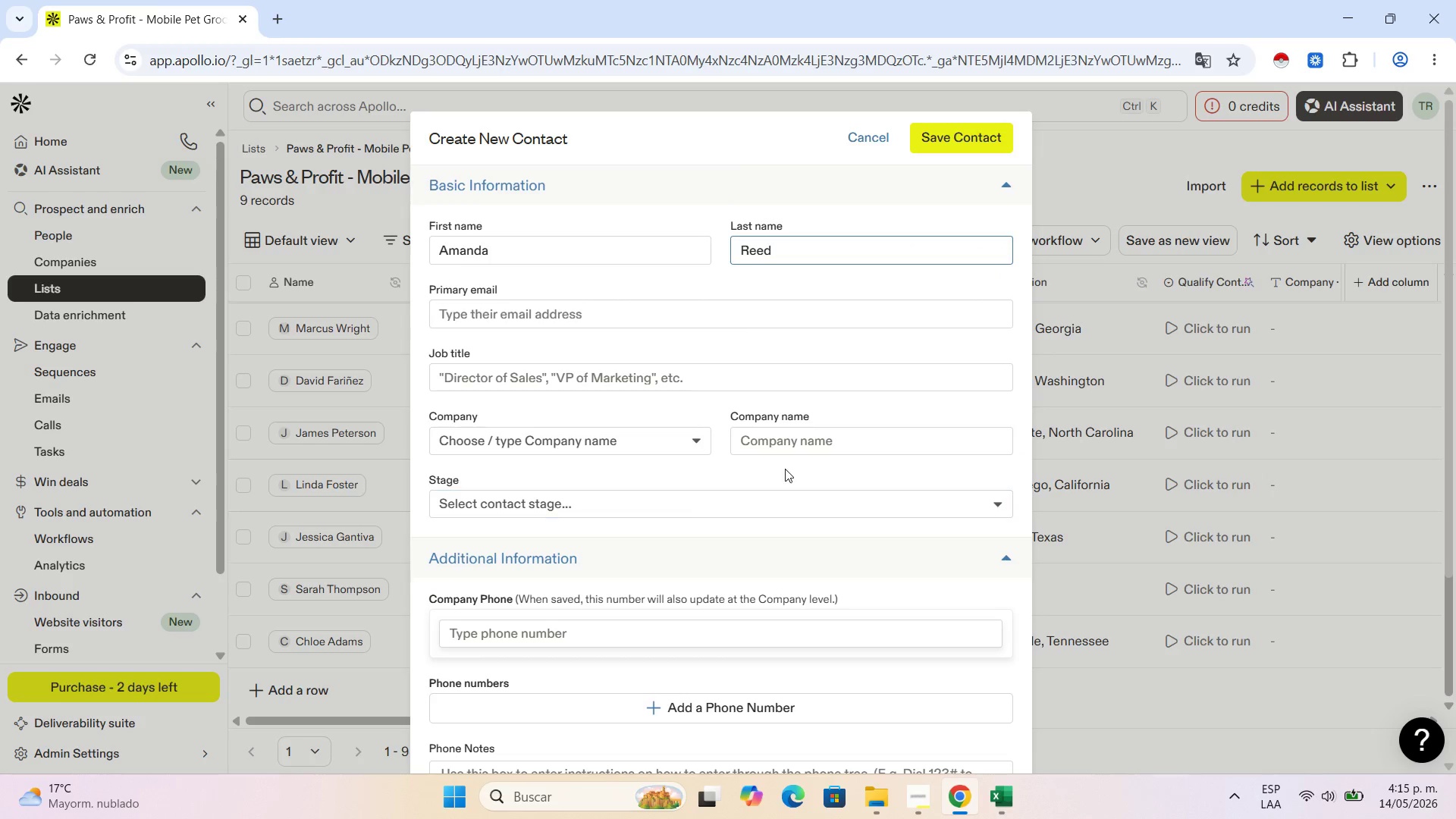 
left_click([801, 444])
 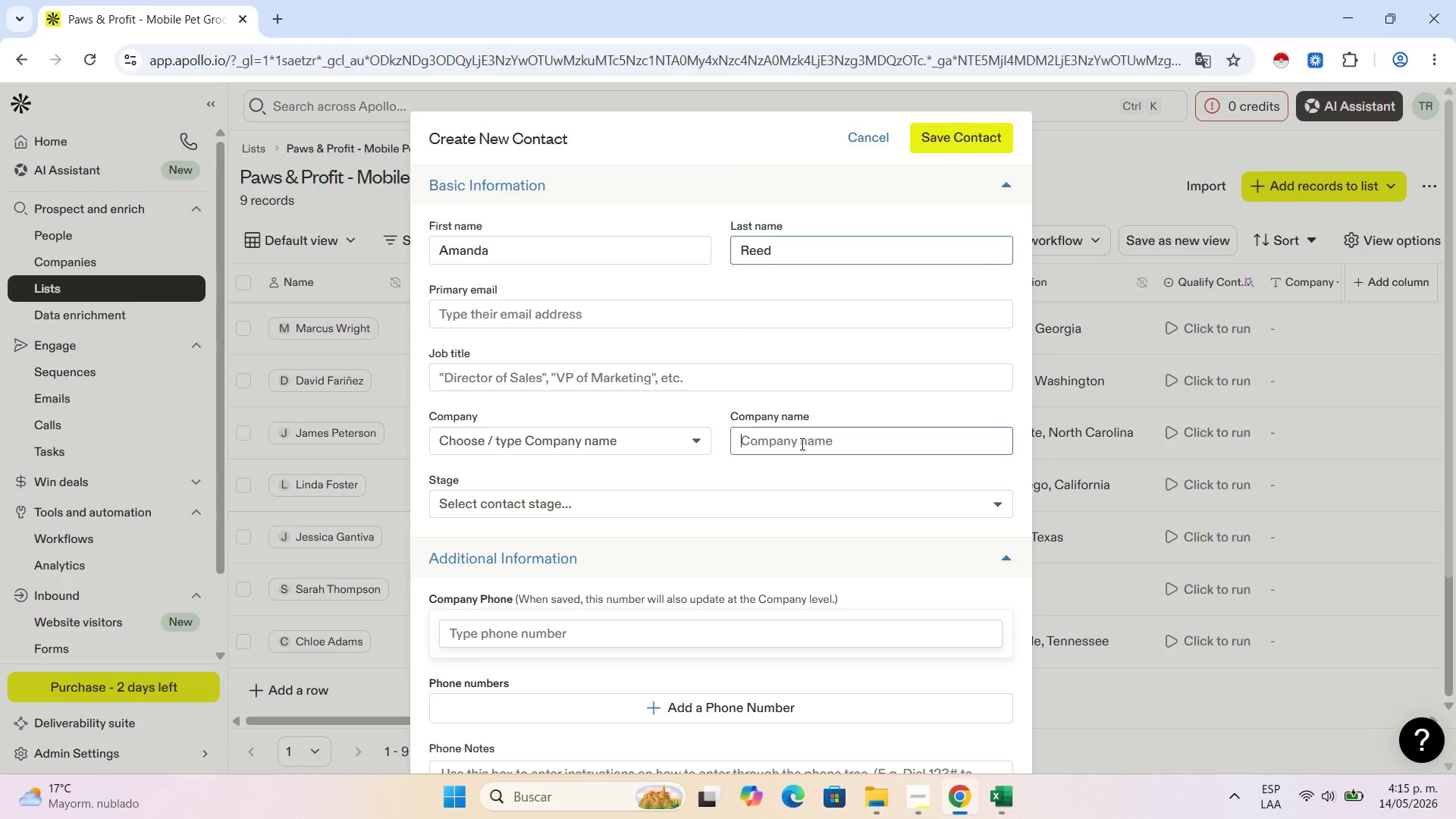 
key(Control+V)
 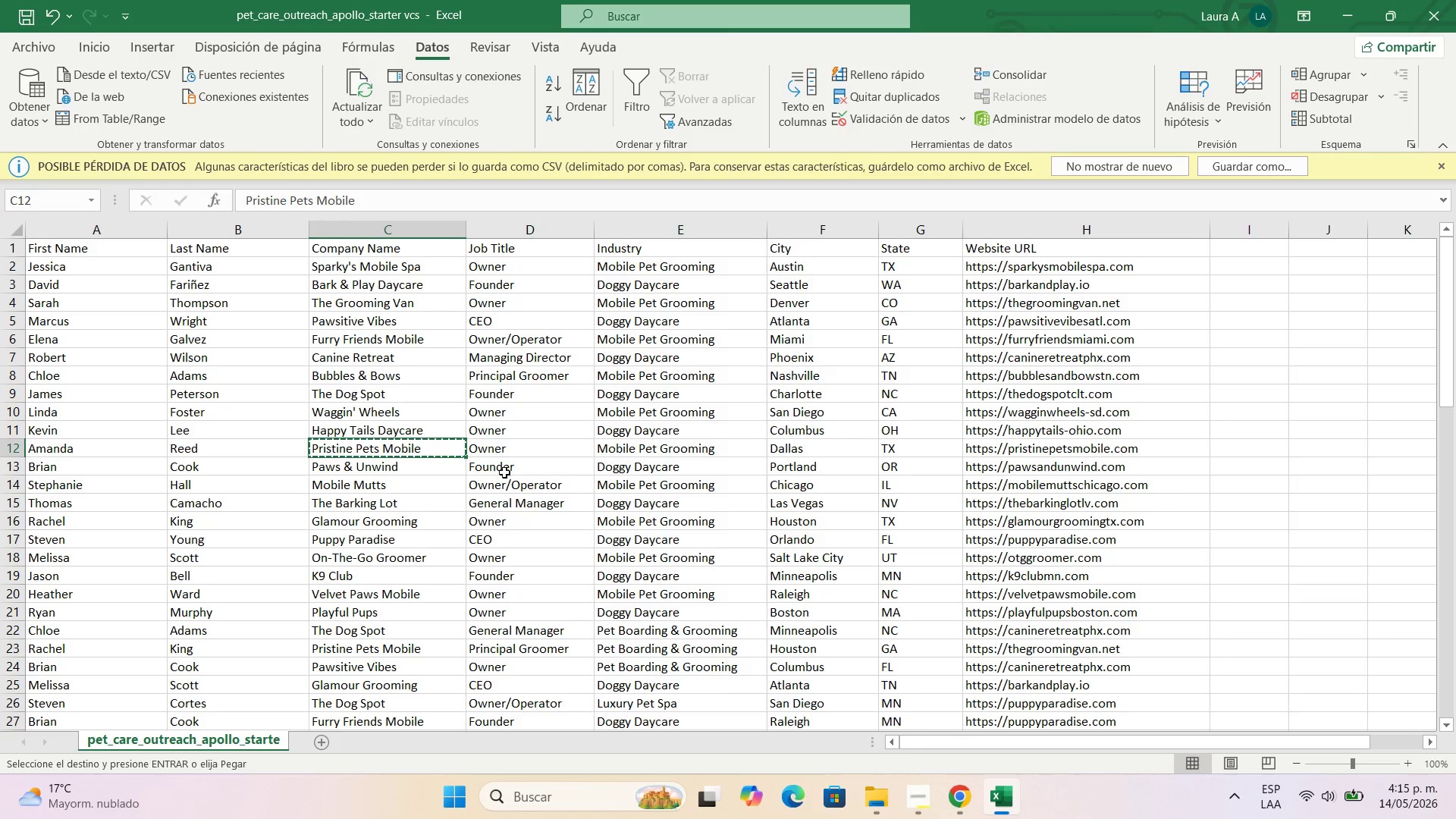 
left_click([510, 450])
 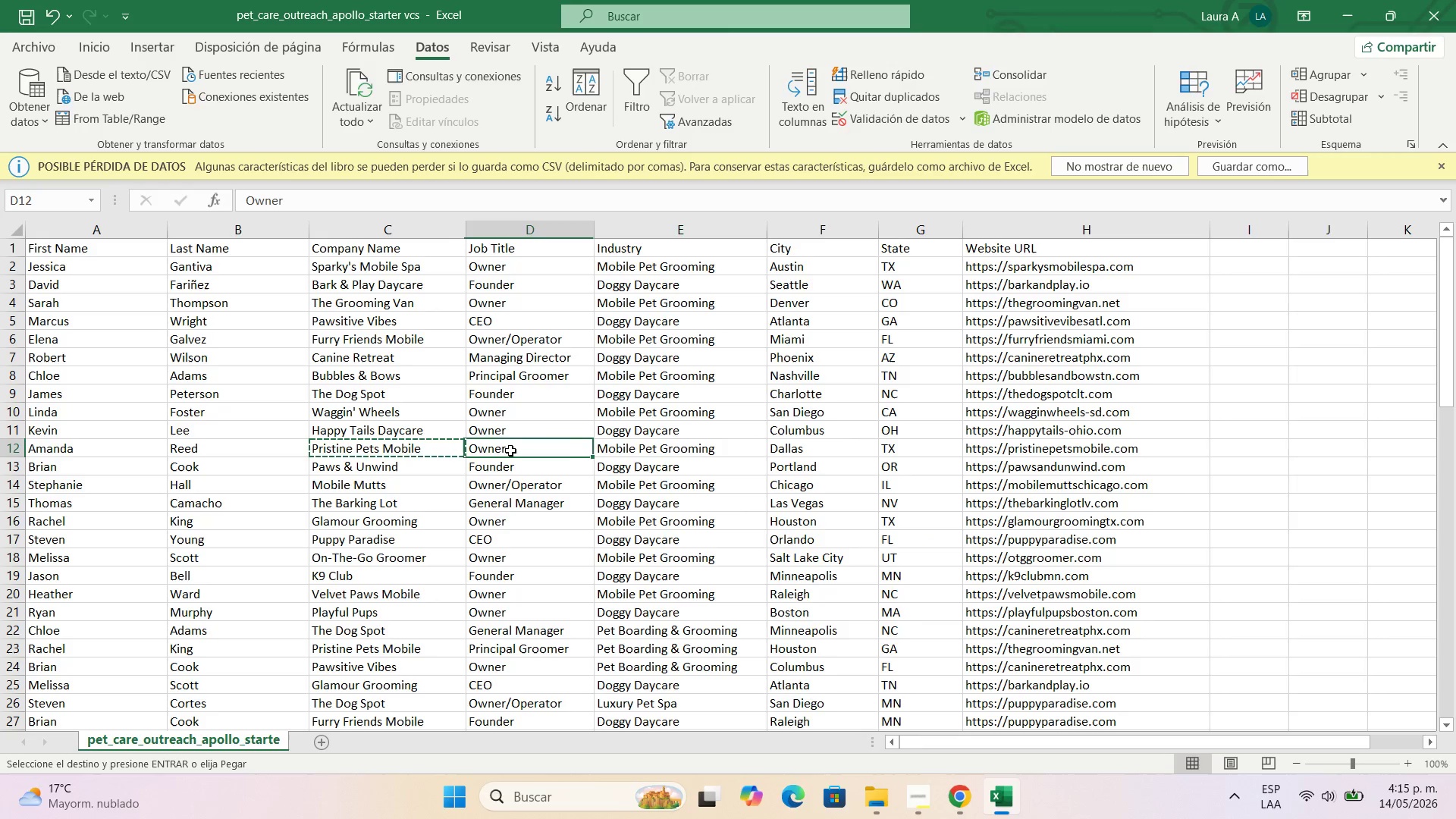 
key(Control+C)
 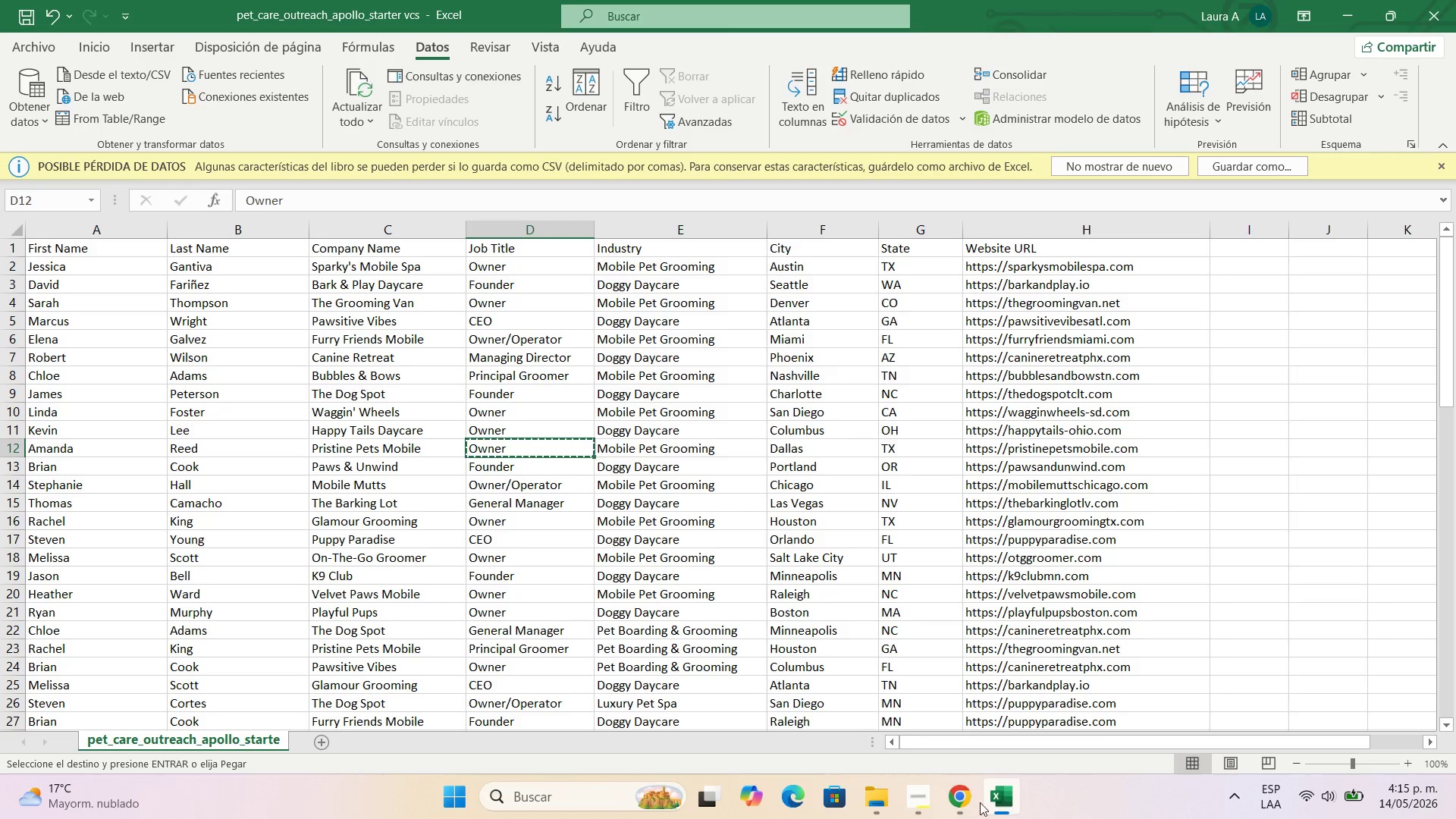 
left_click([961, 806])
 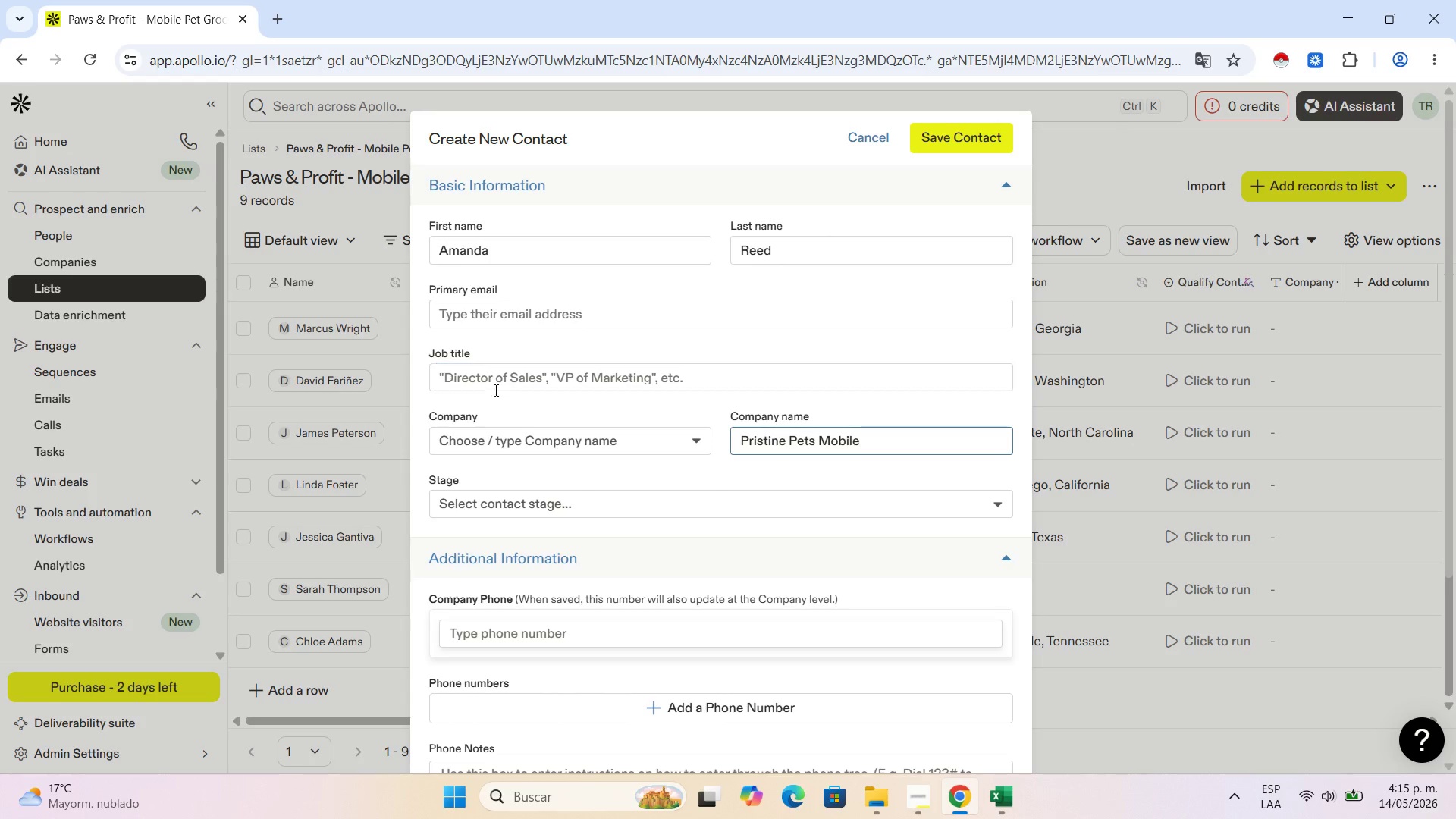 
left_click([500, 377])
 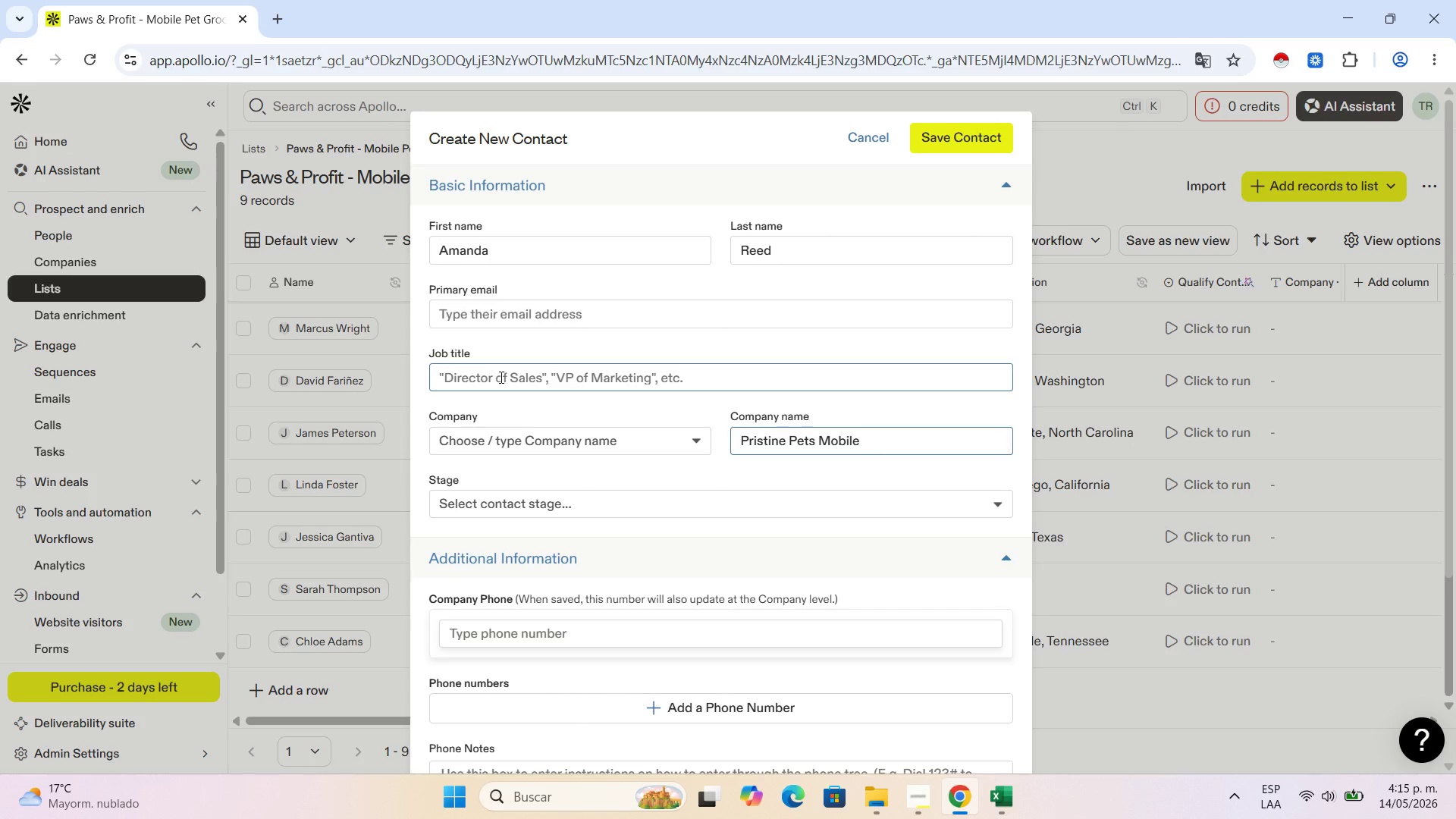 
key(Control+V)
 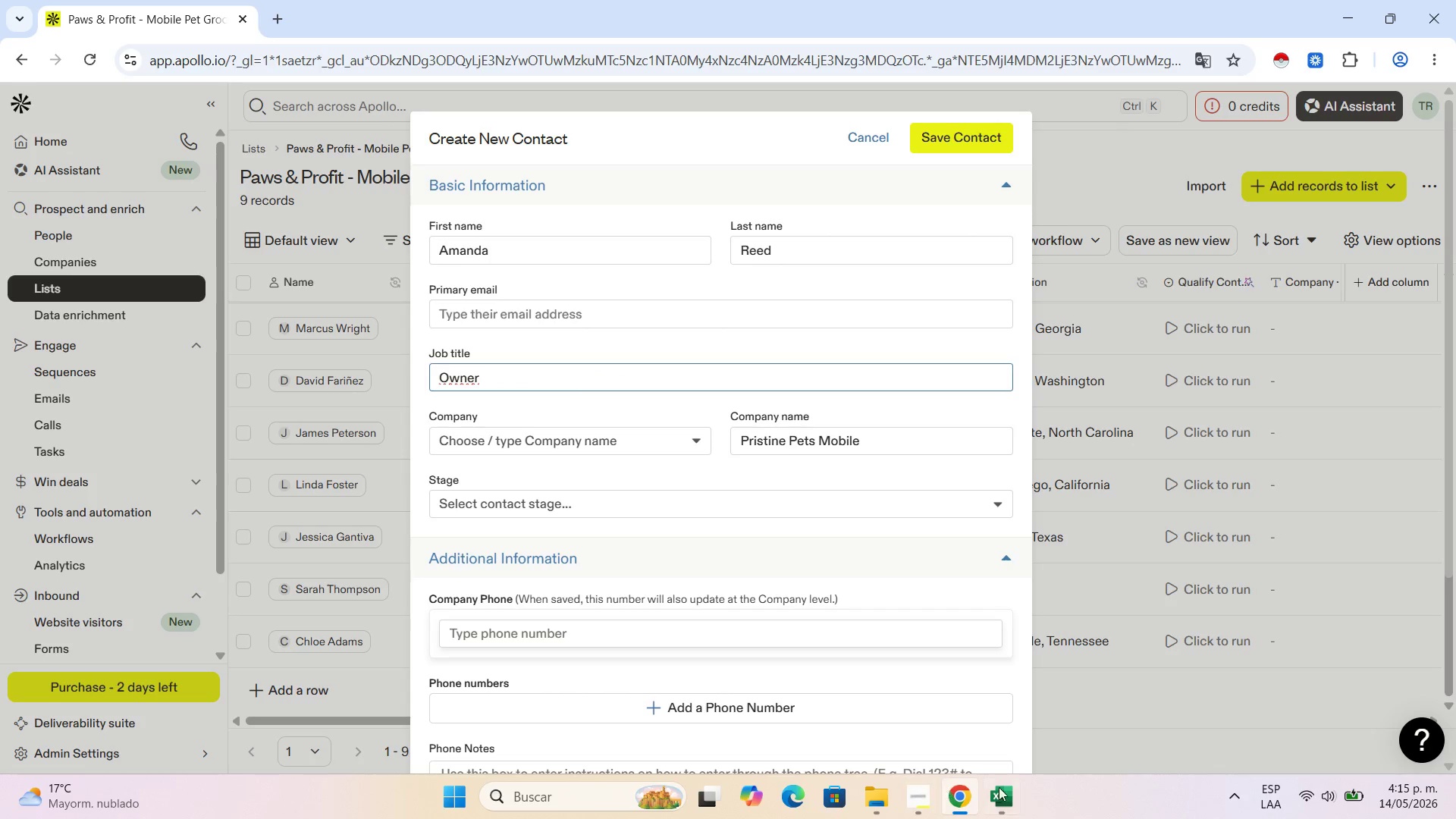 
left_click([1001, 792])
 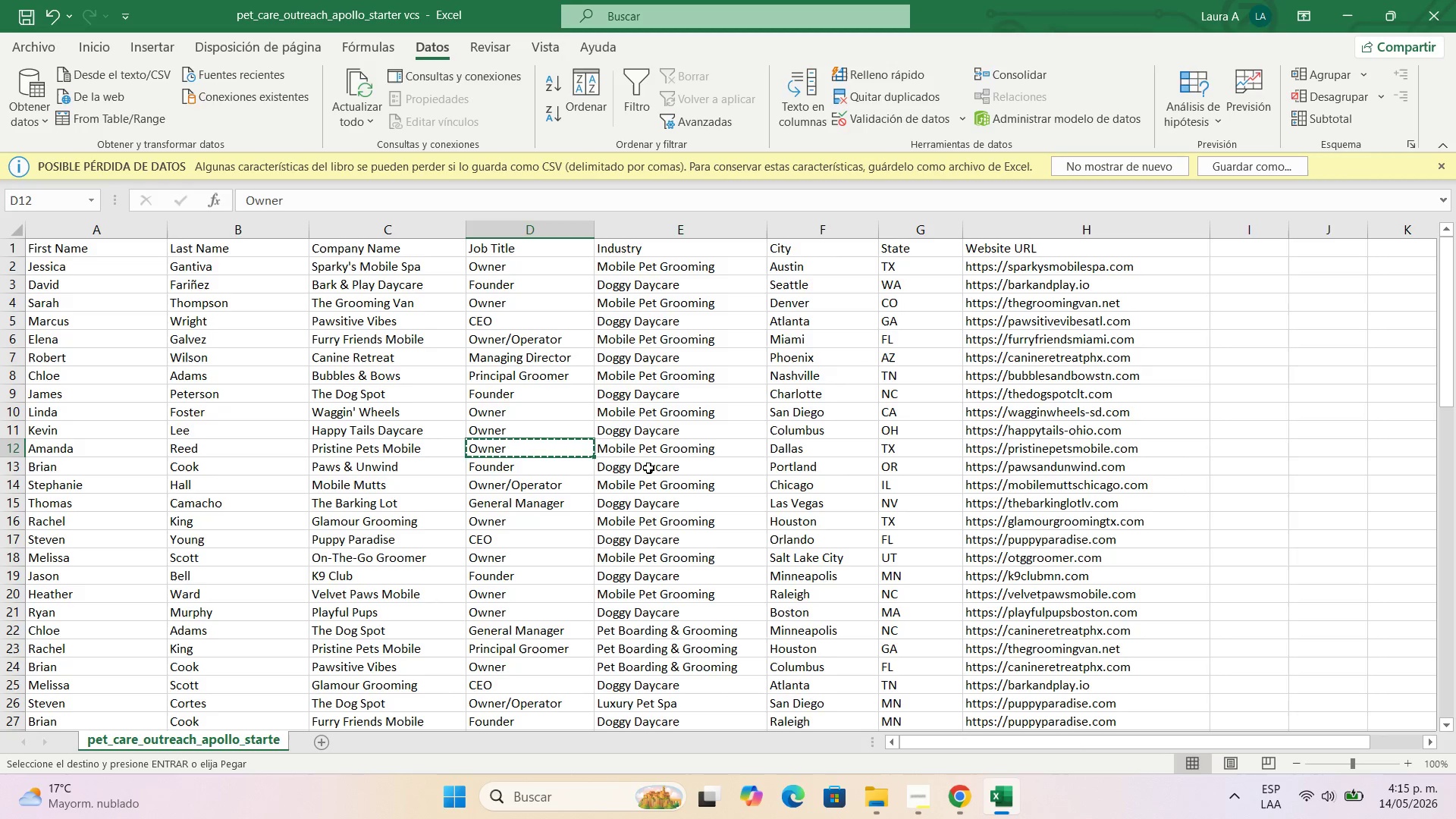 
left_click([655, 453])
 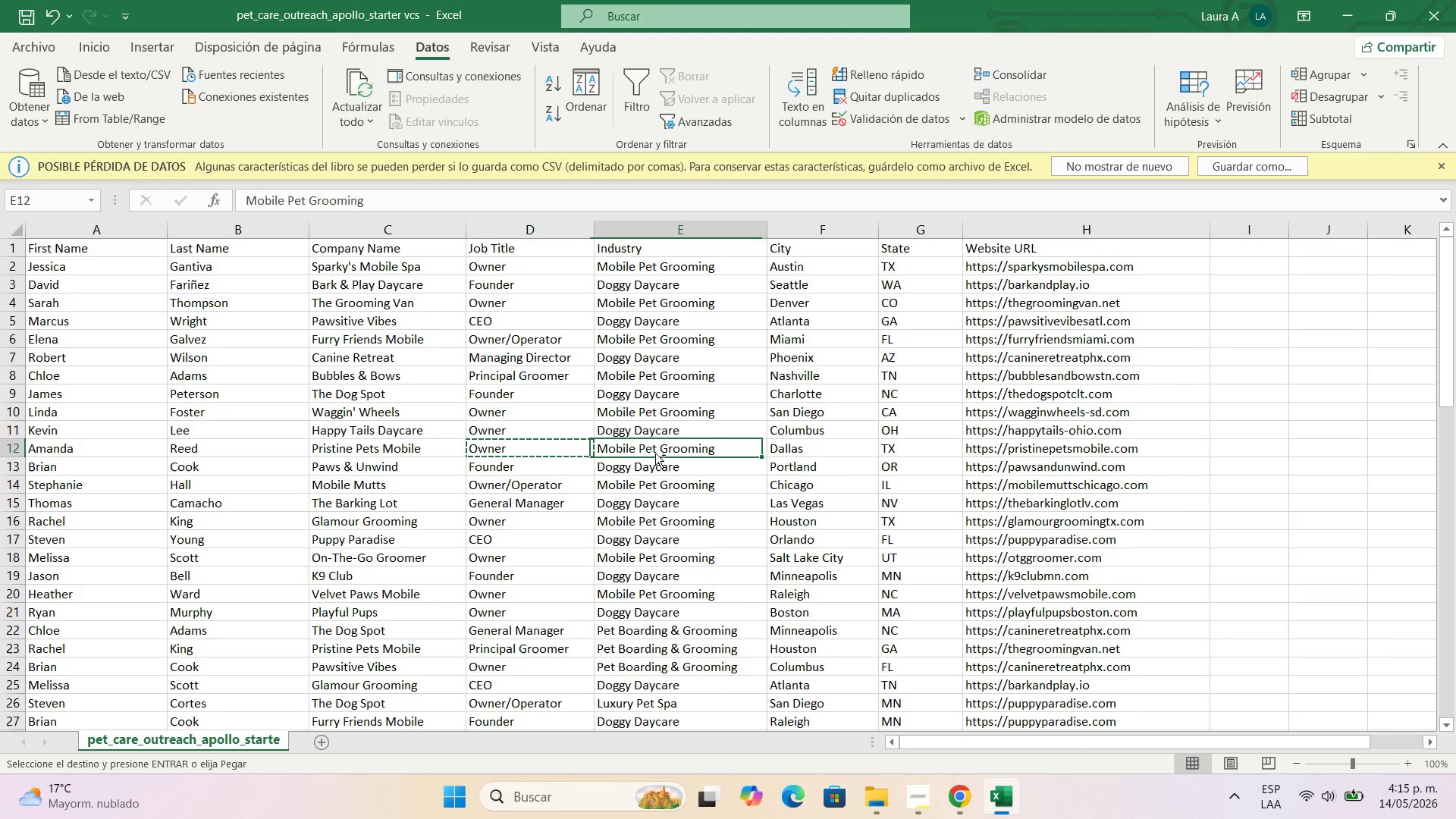 
key(Control+C)
 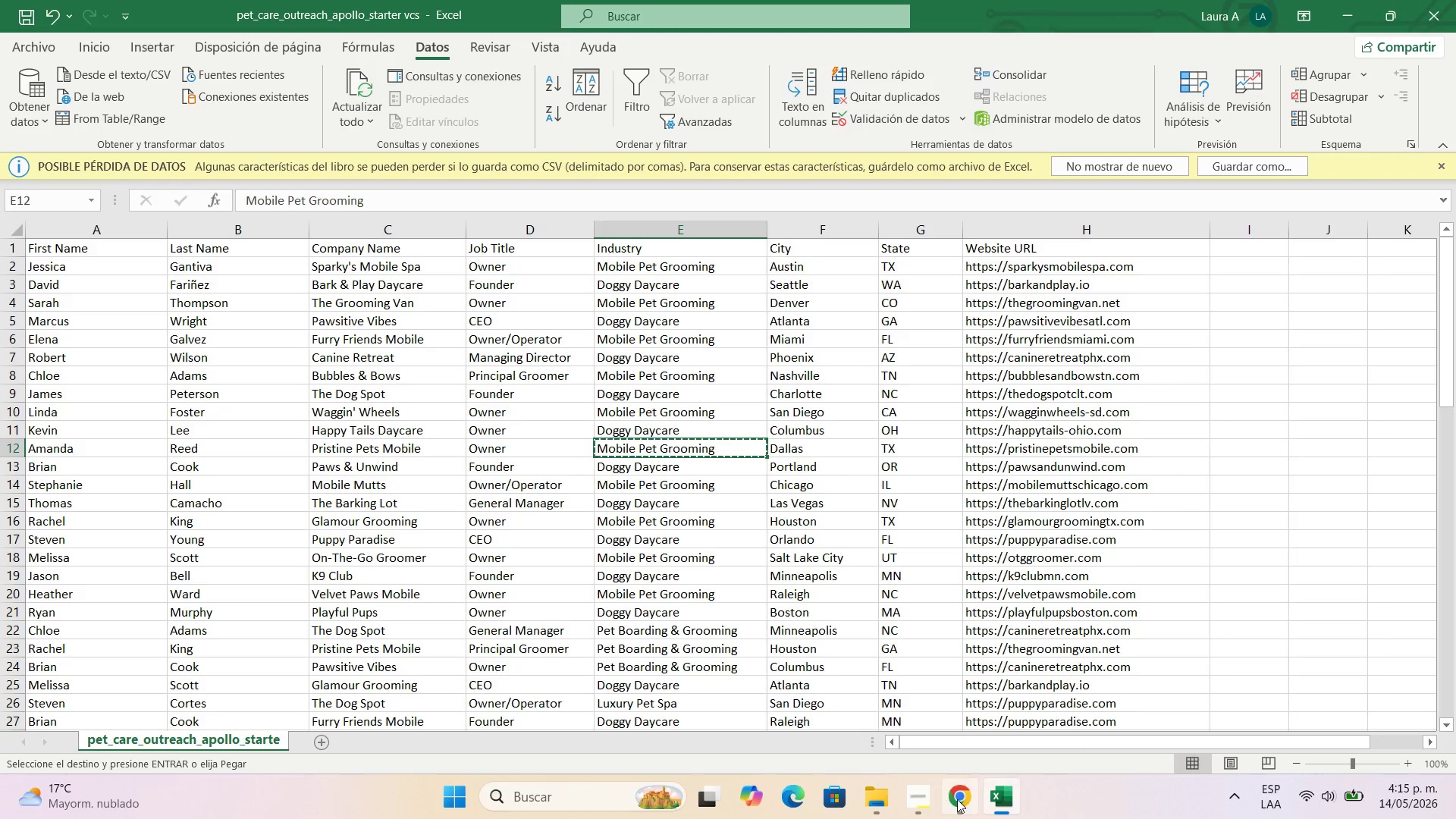 
left_click([959, 802])
 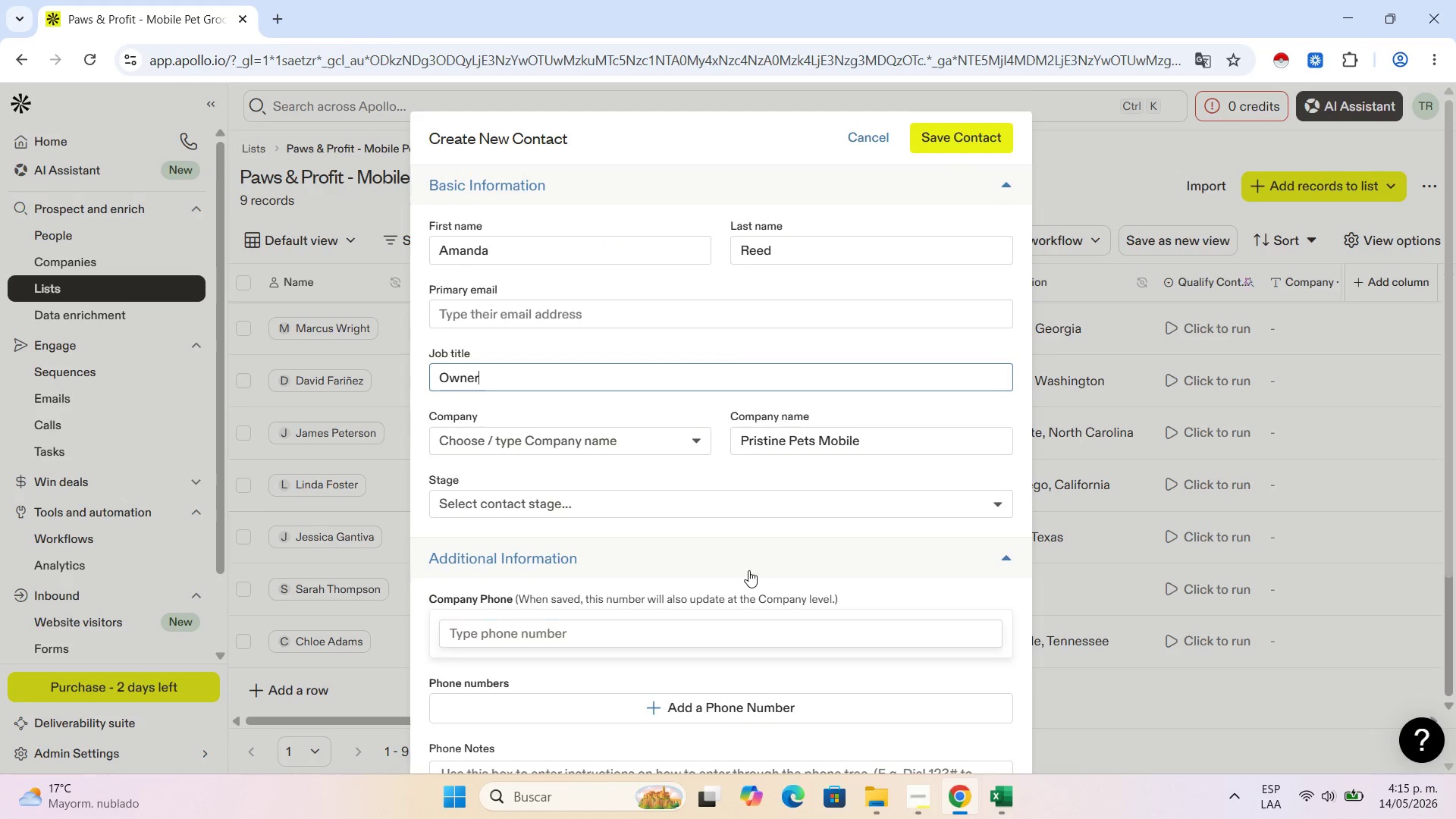 
scroll: coordinate [738, 586], scroll_direction: down, amount: 5.0
 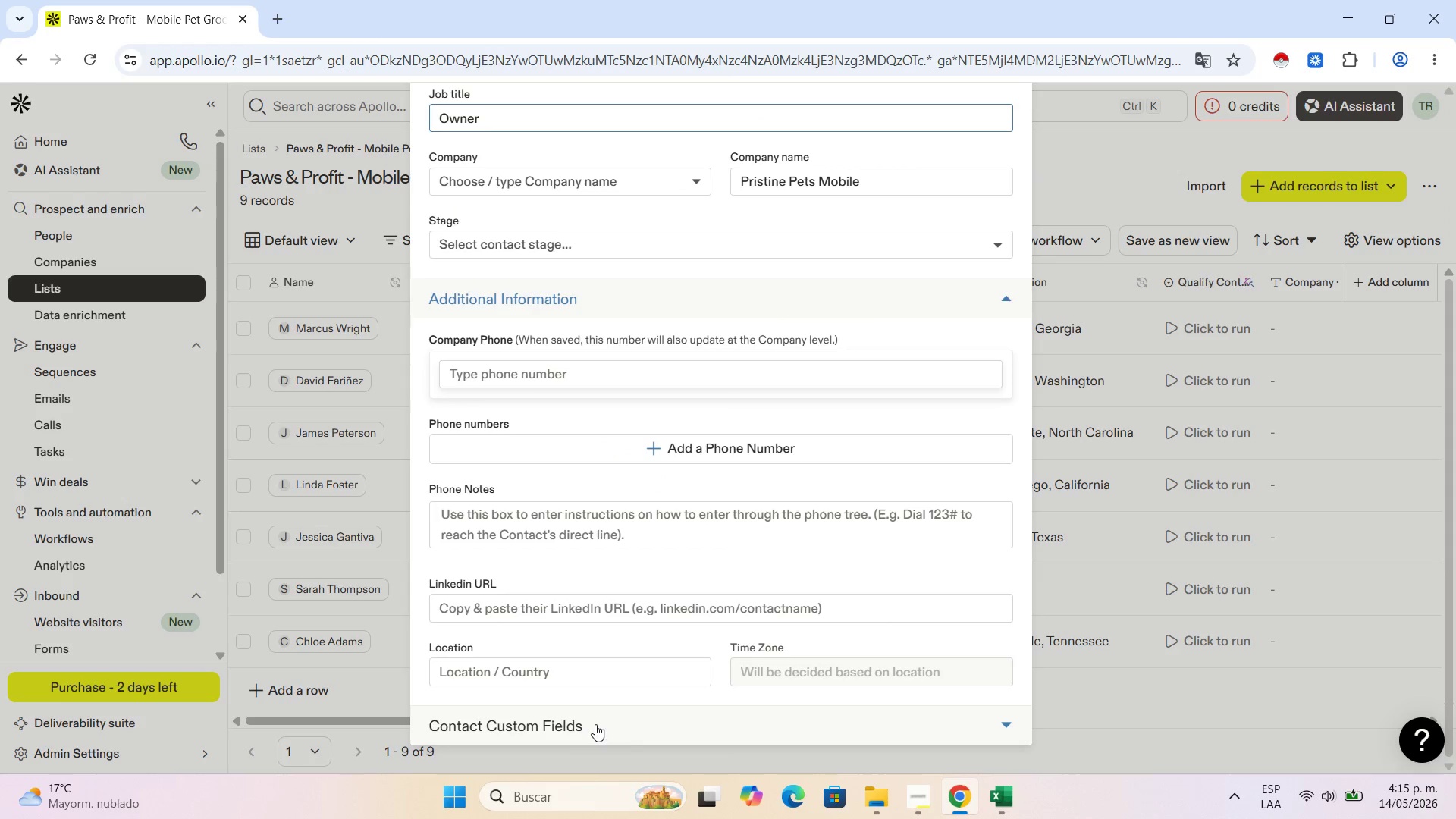 
left_click([595, 724])
 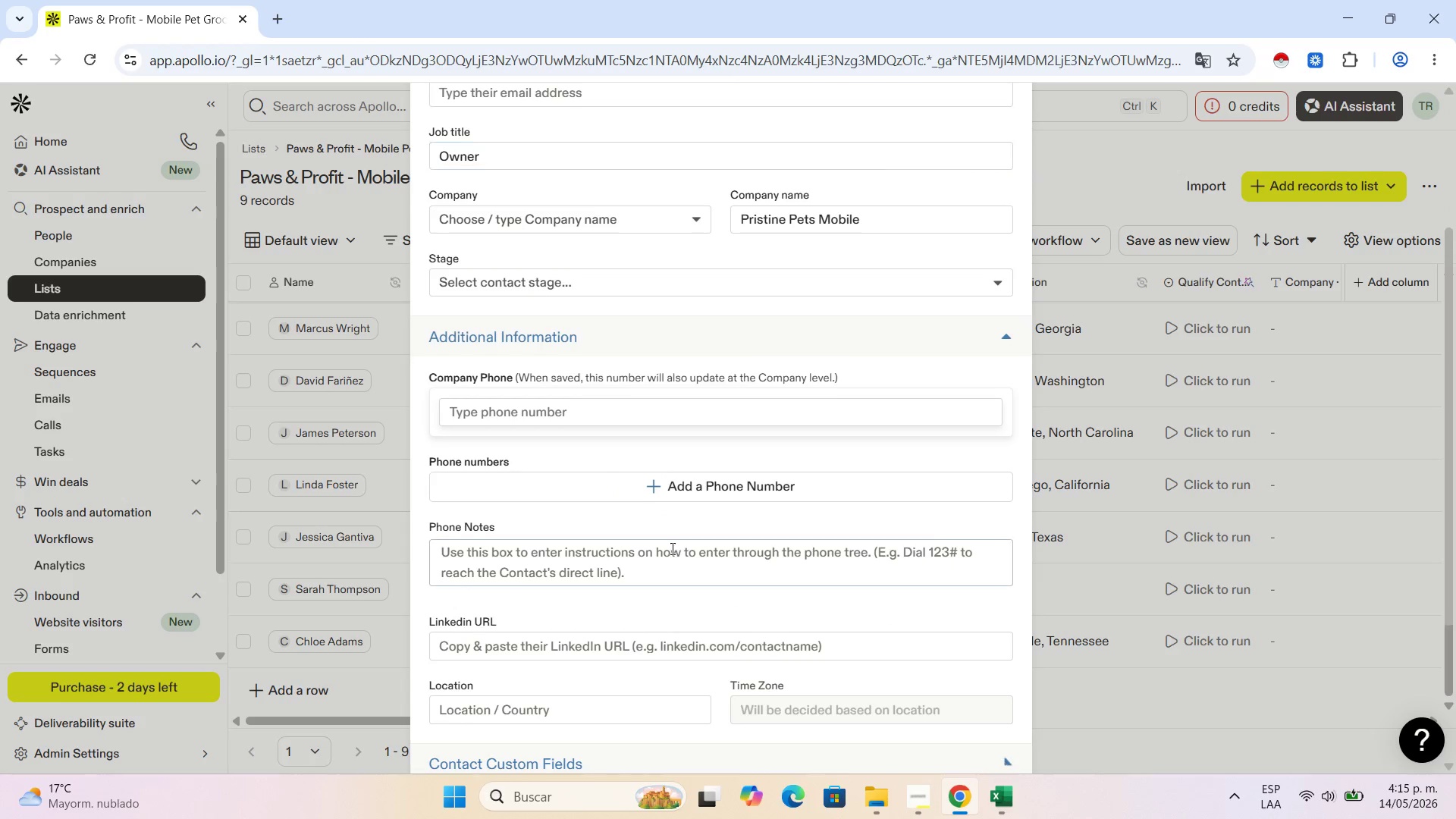 
scroll: coordinate [676, 549], scroll_direction: down, amount: 6.0
 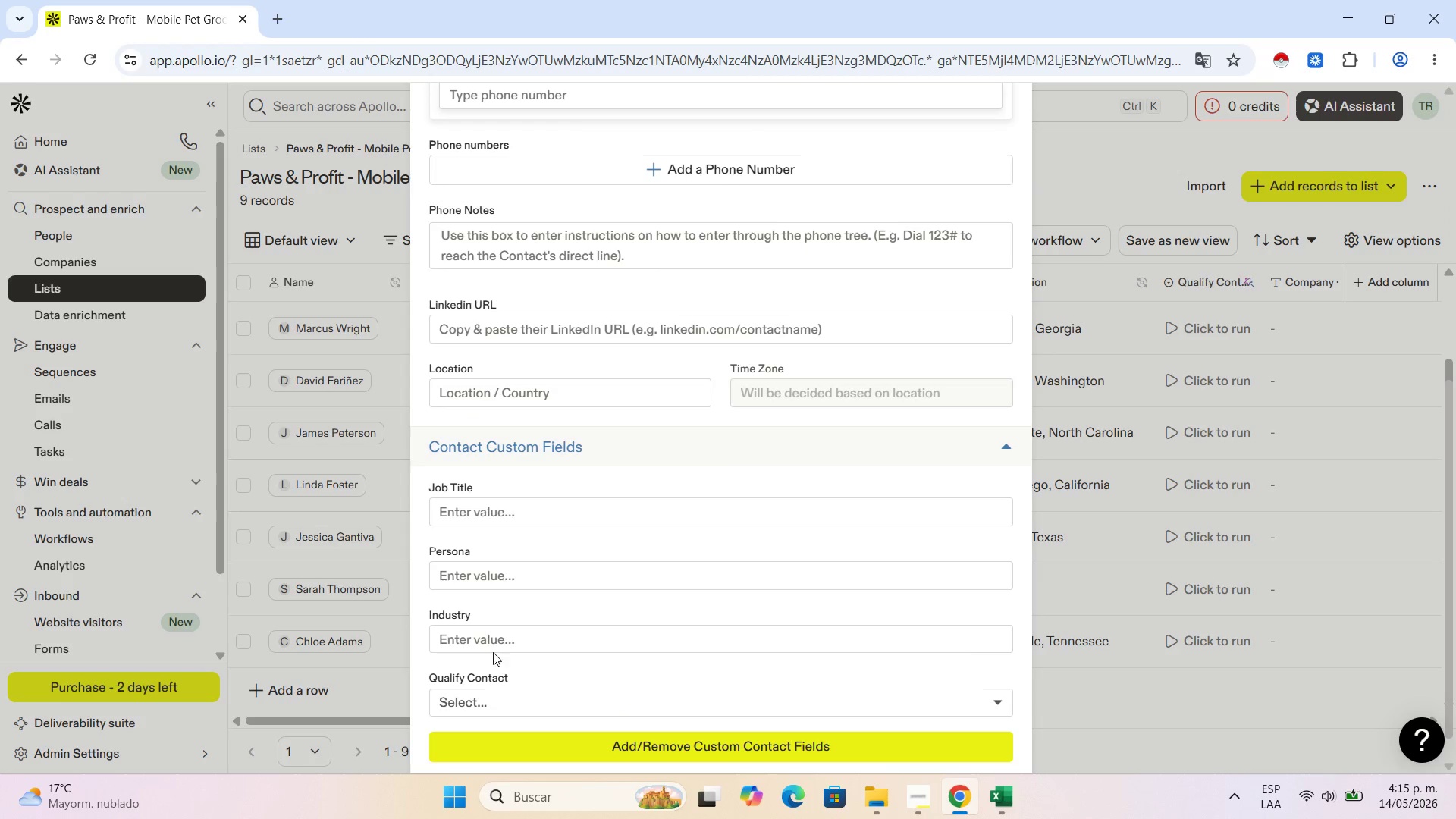 
left_click([497, 637])
 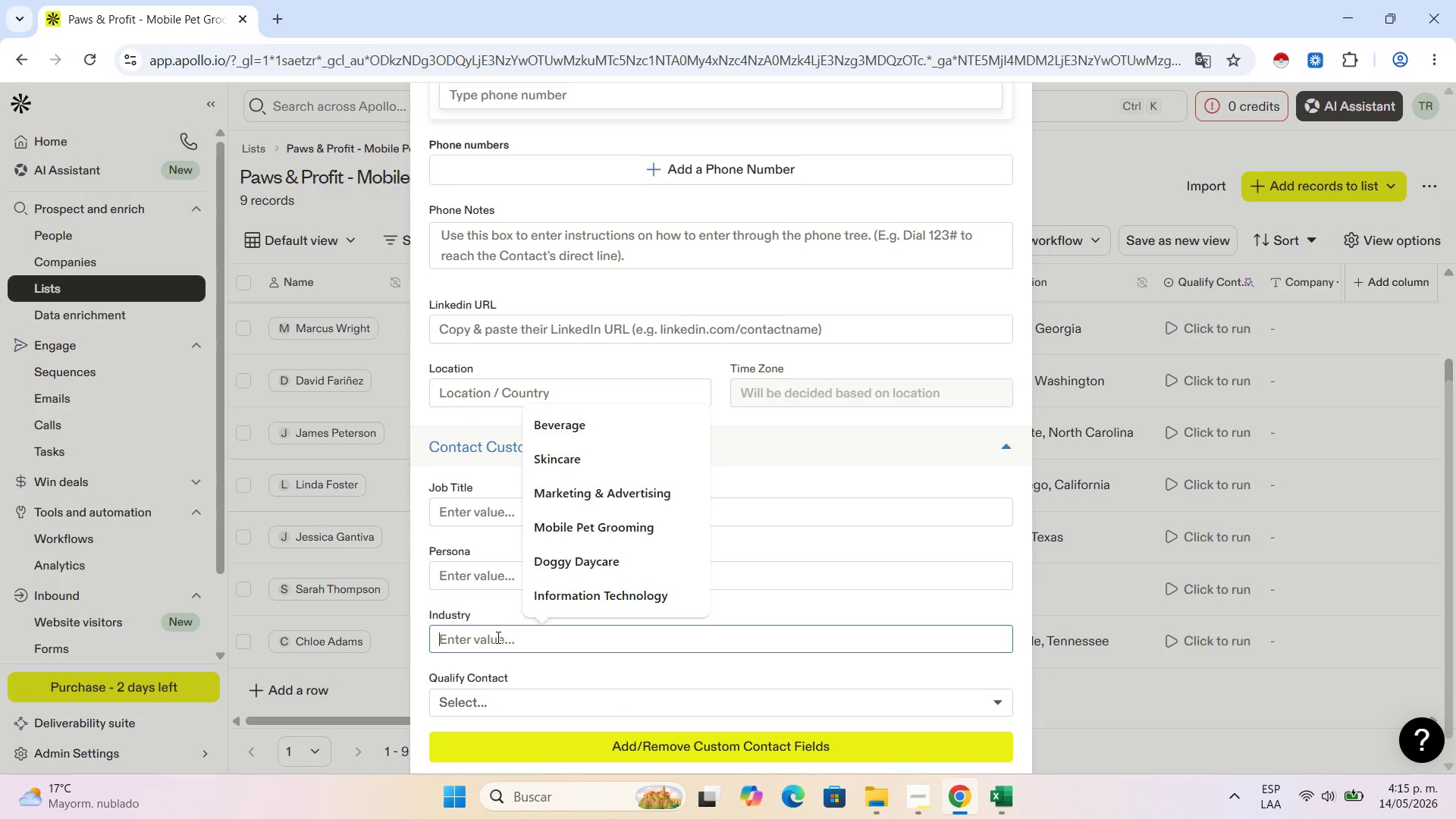 
key(Control+V)
 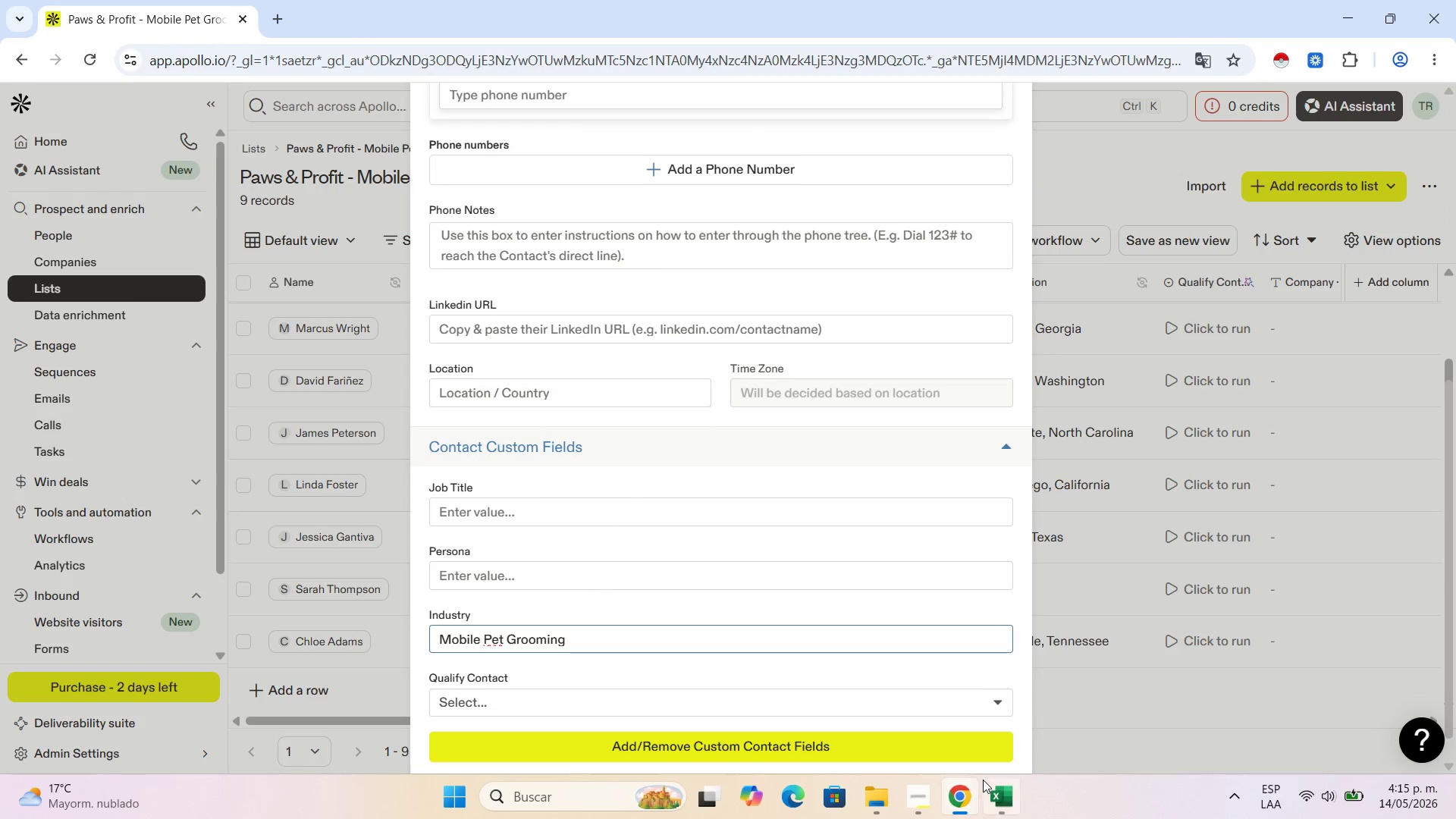 
left_click([989, 788])
 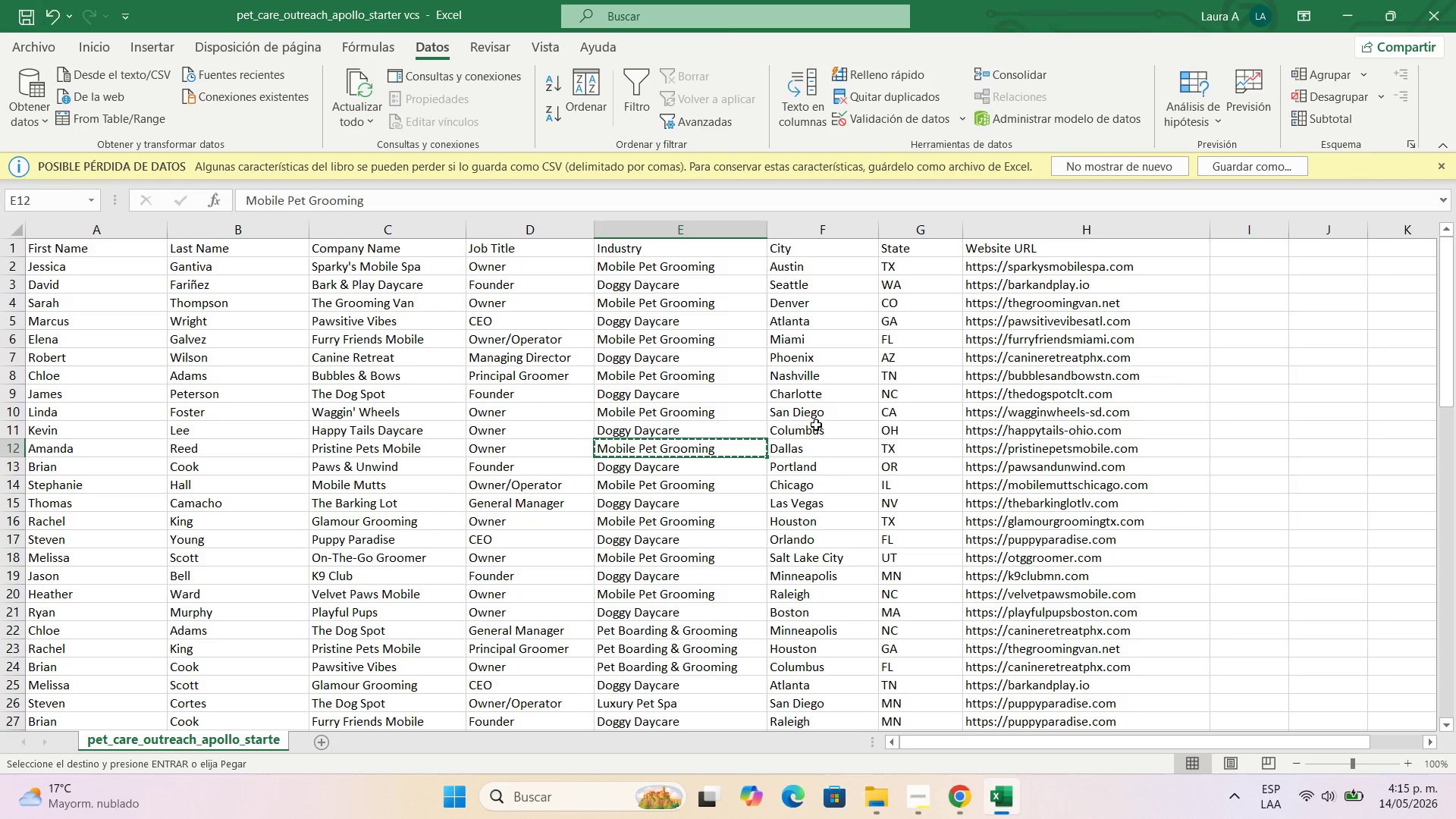 
left_click([804, 450])
 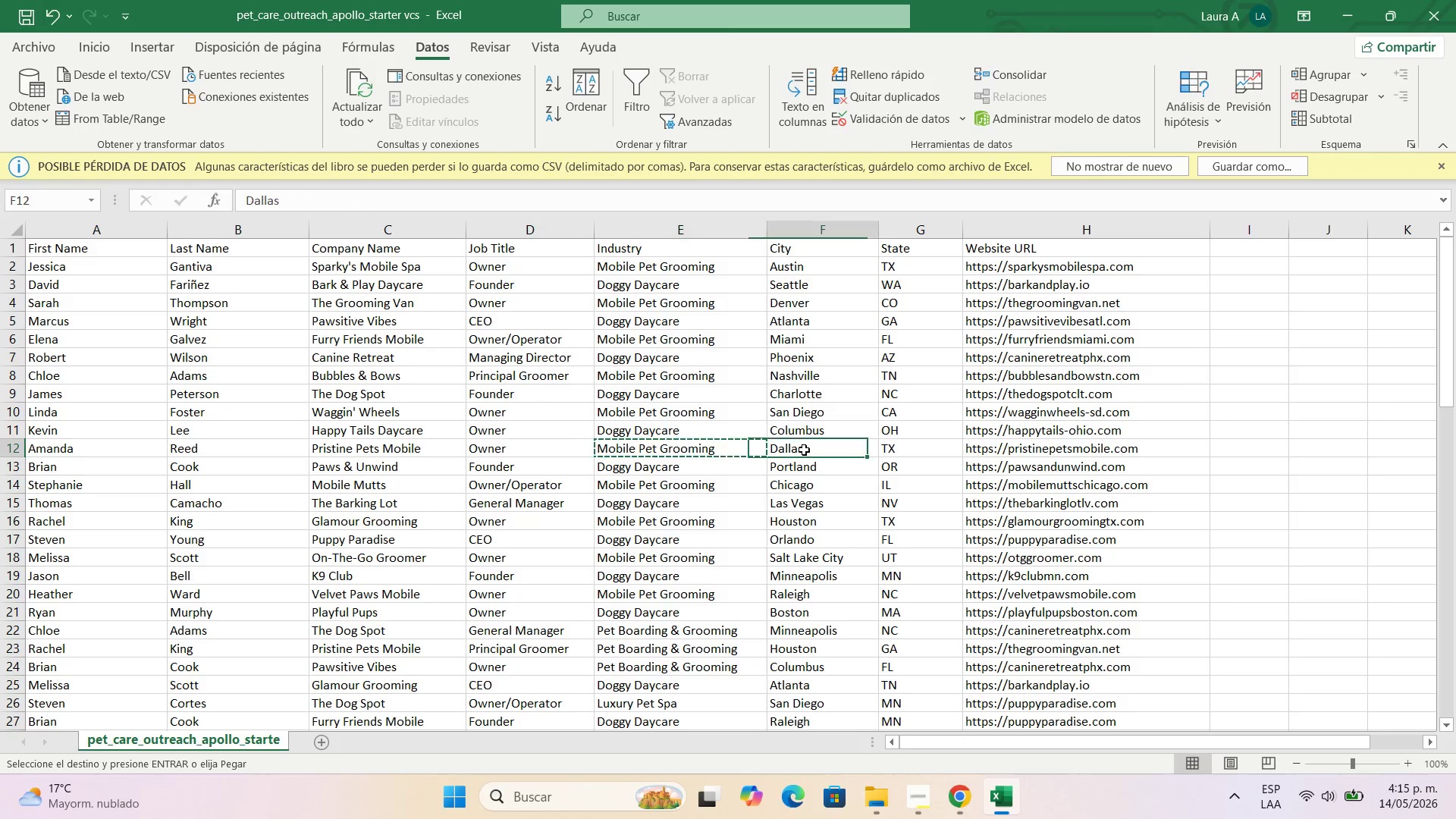 
key(Control+C)
 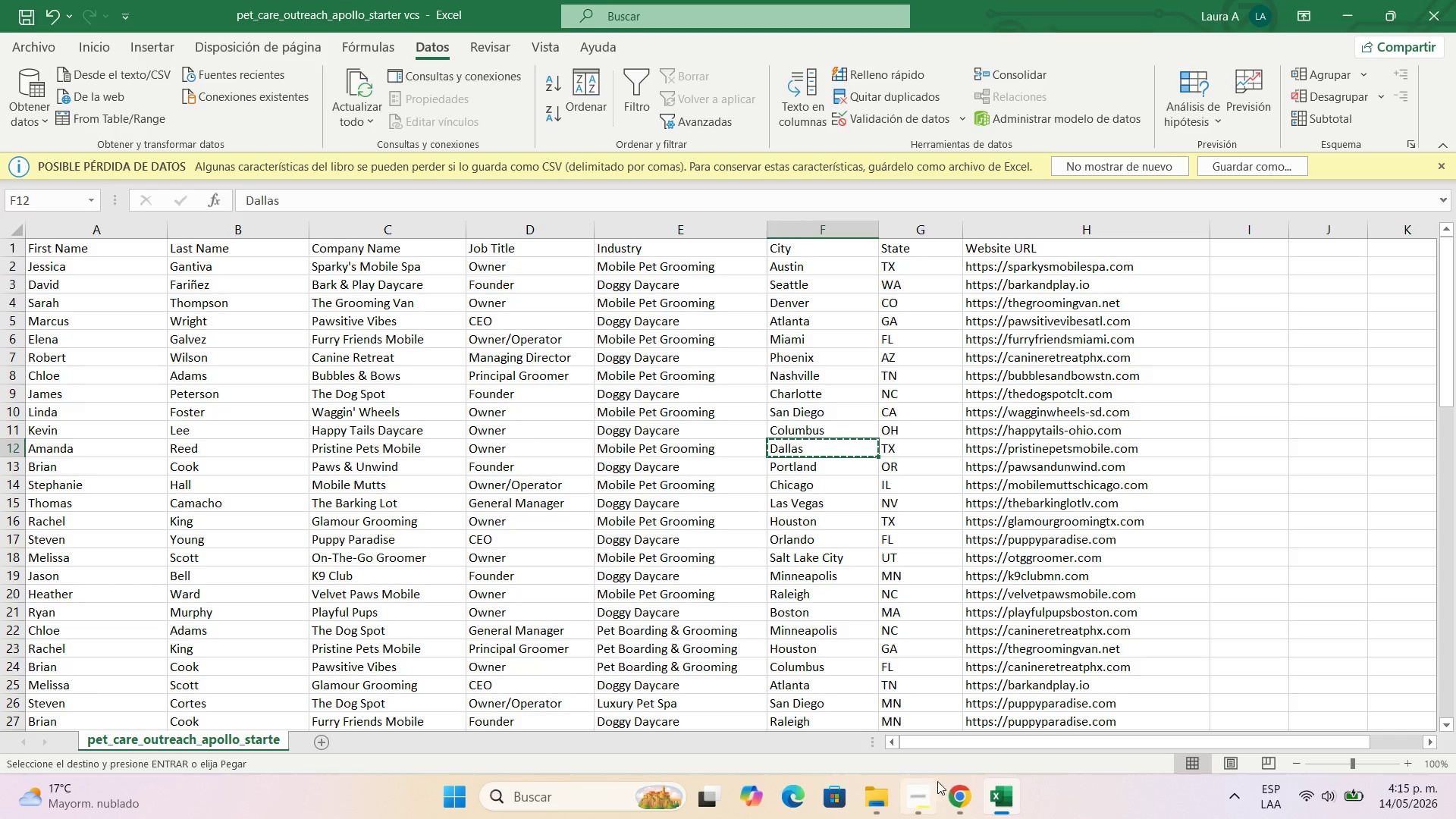 
left_click([956, 791])
 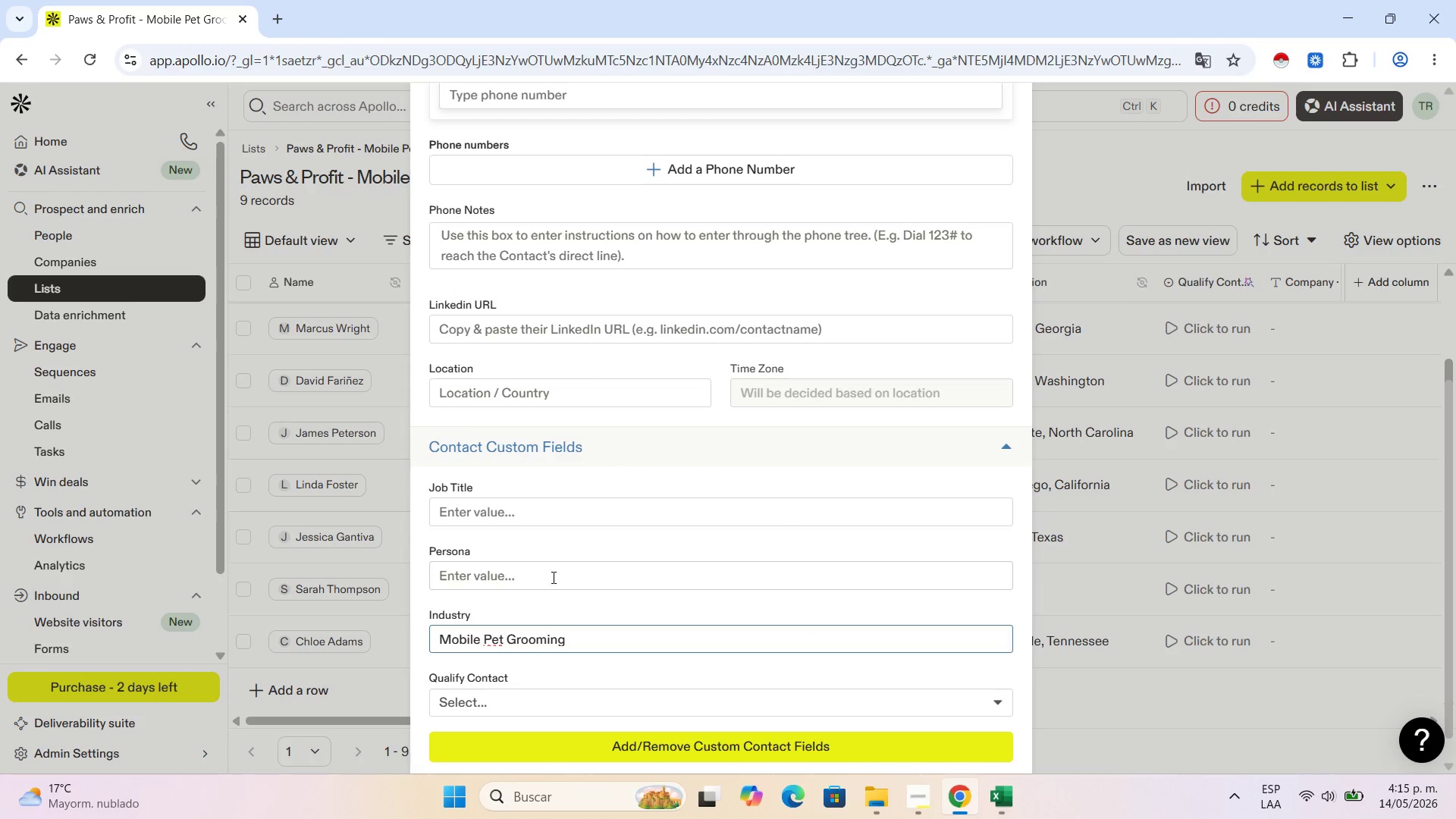 
left_click([481, 390])
 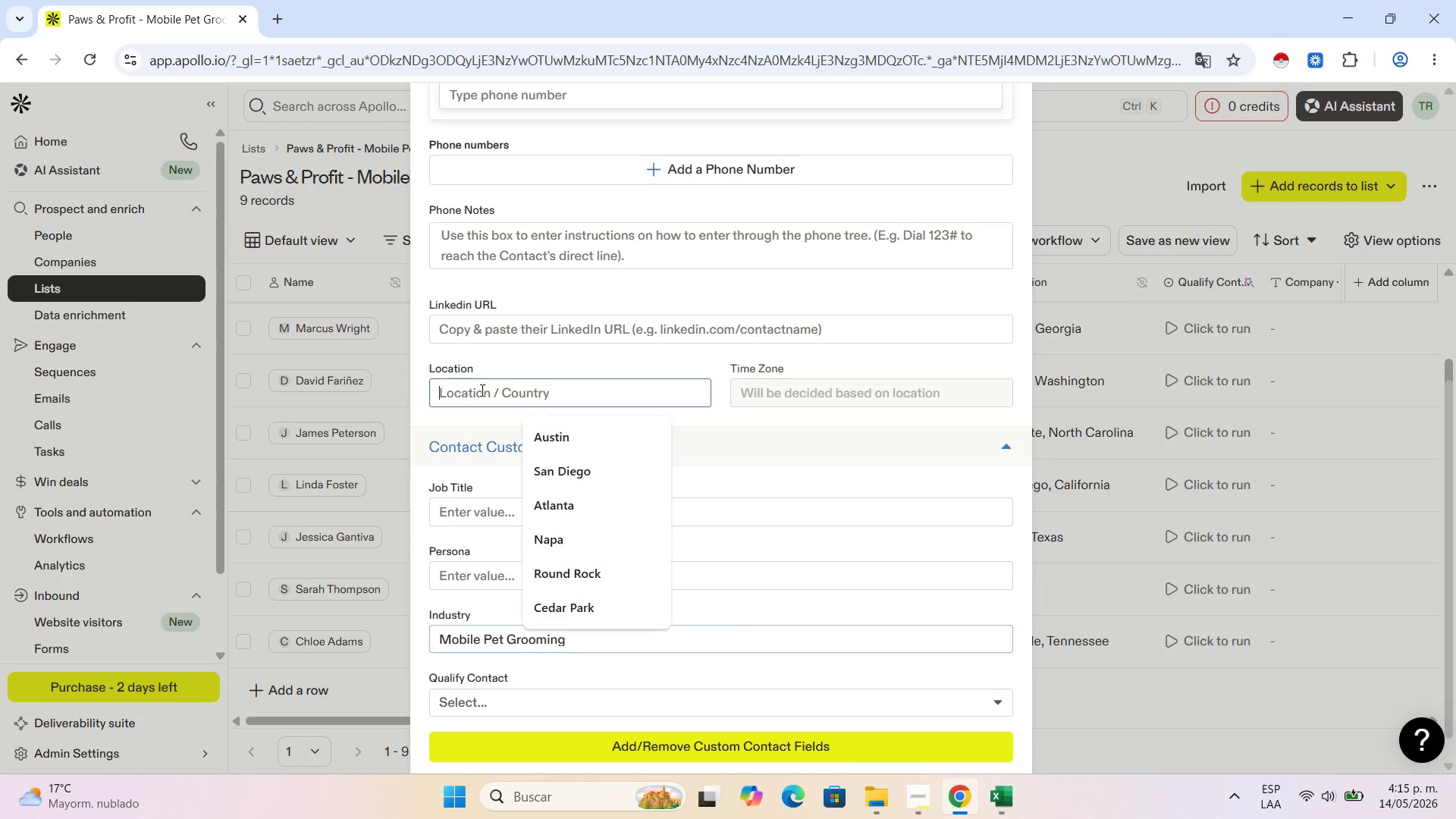 
key(Control+V)
 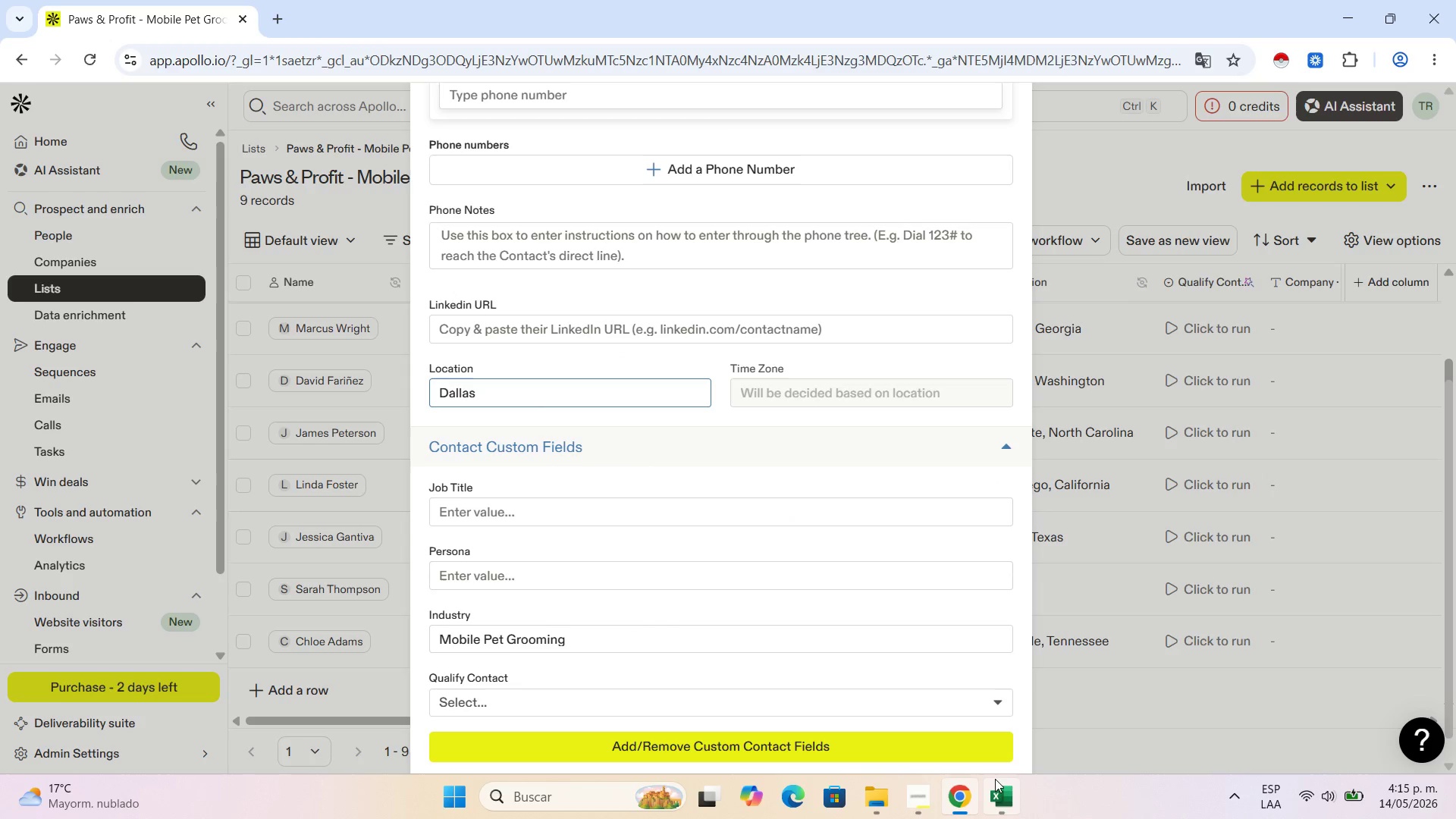 
left_click([999, 791])
 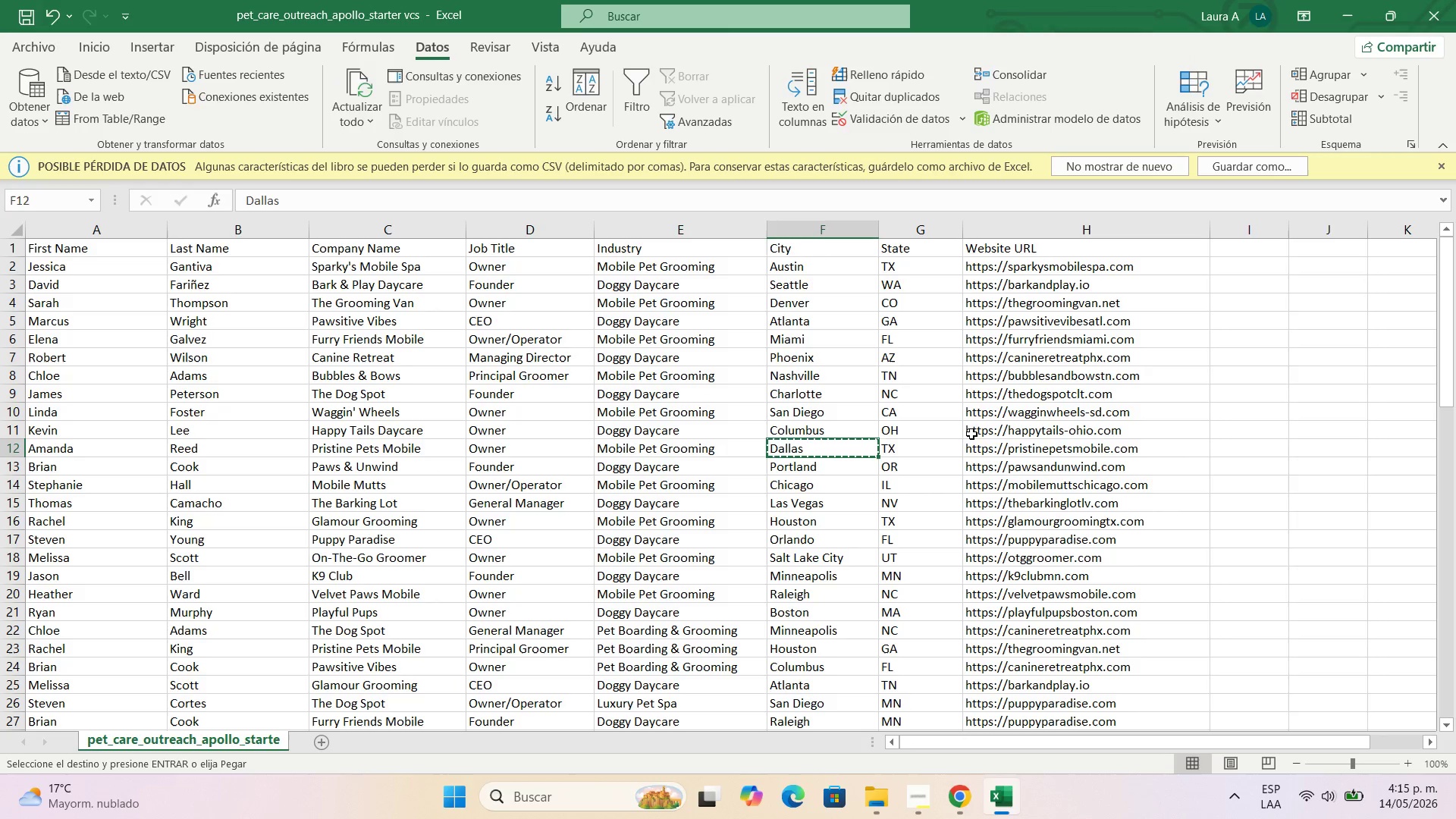 
left_click([981, 443])
 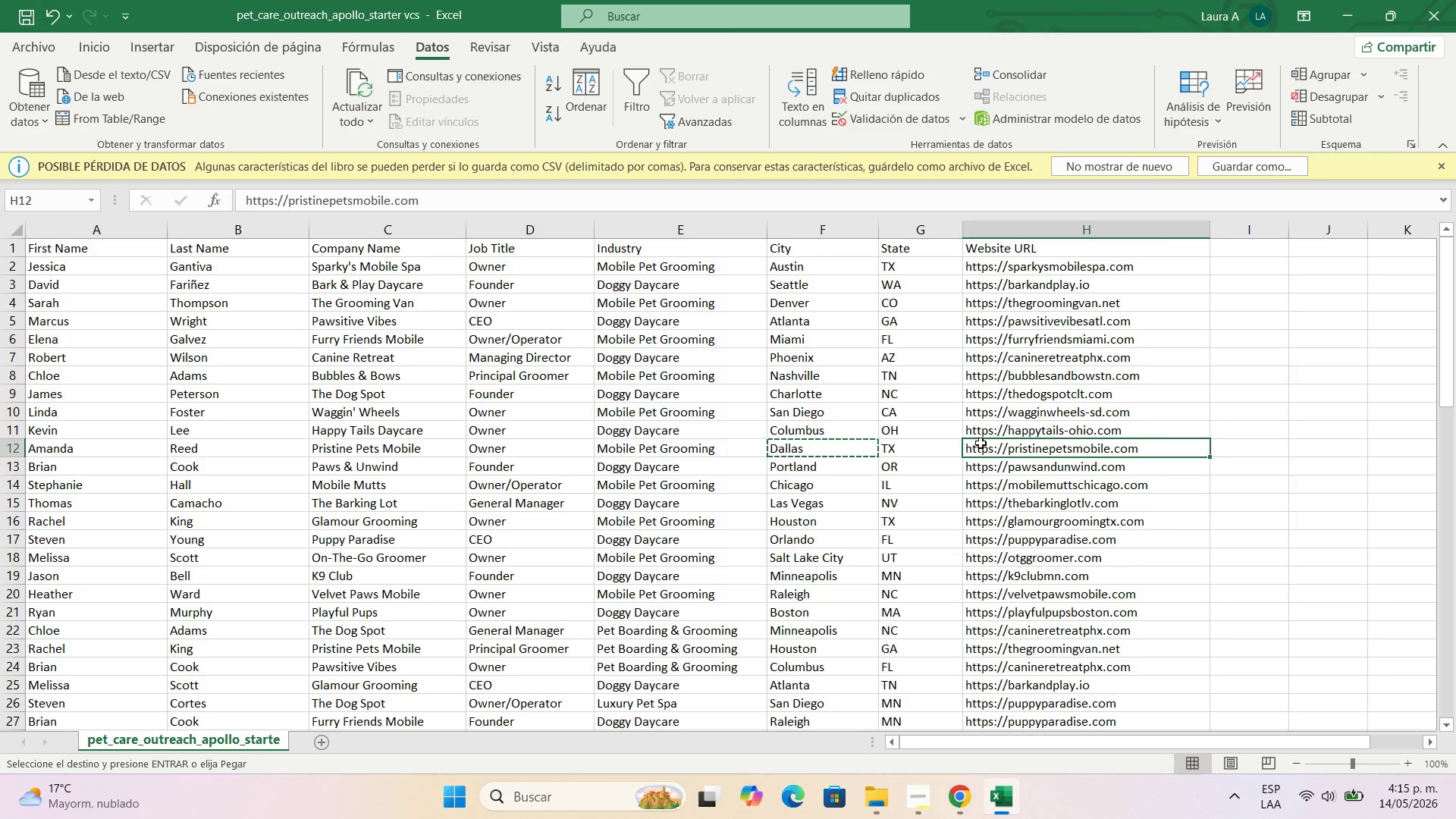 
key(Control+C)
 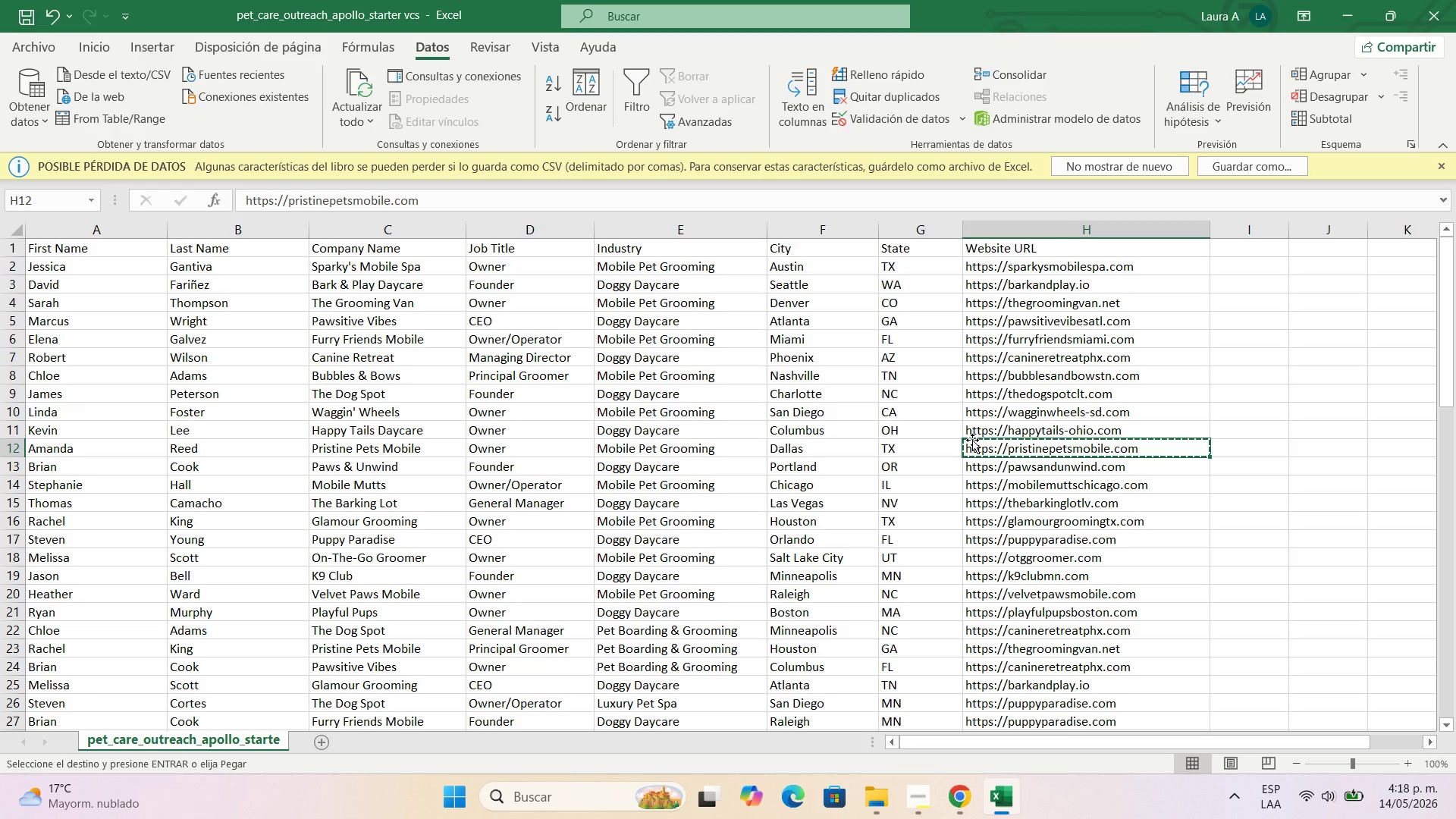 
wait(184.19)
 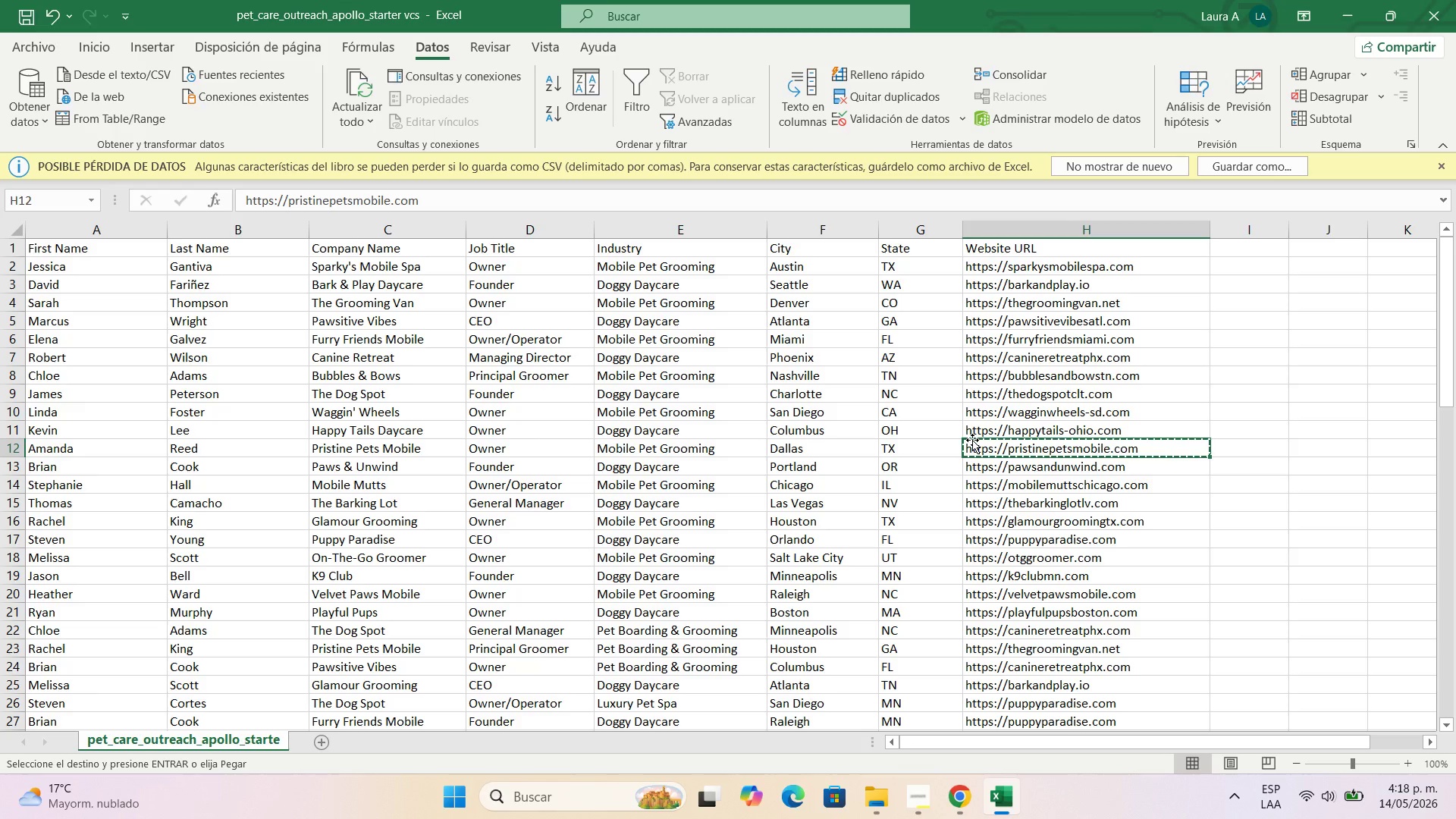 
left_click([47, 464])
 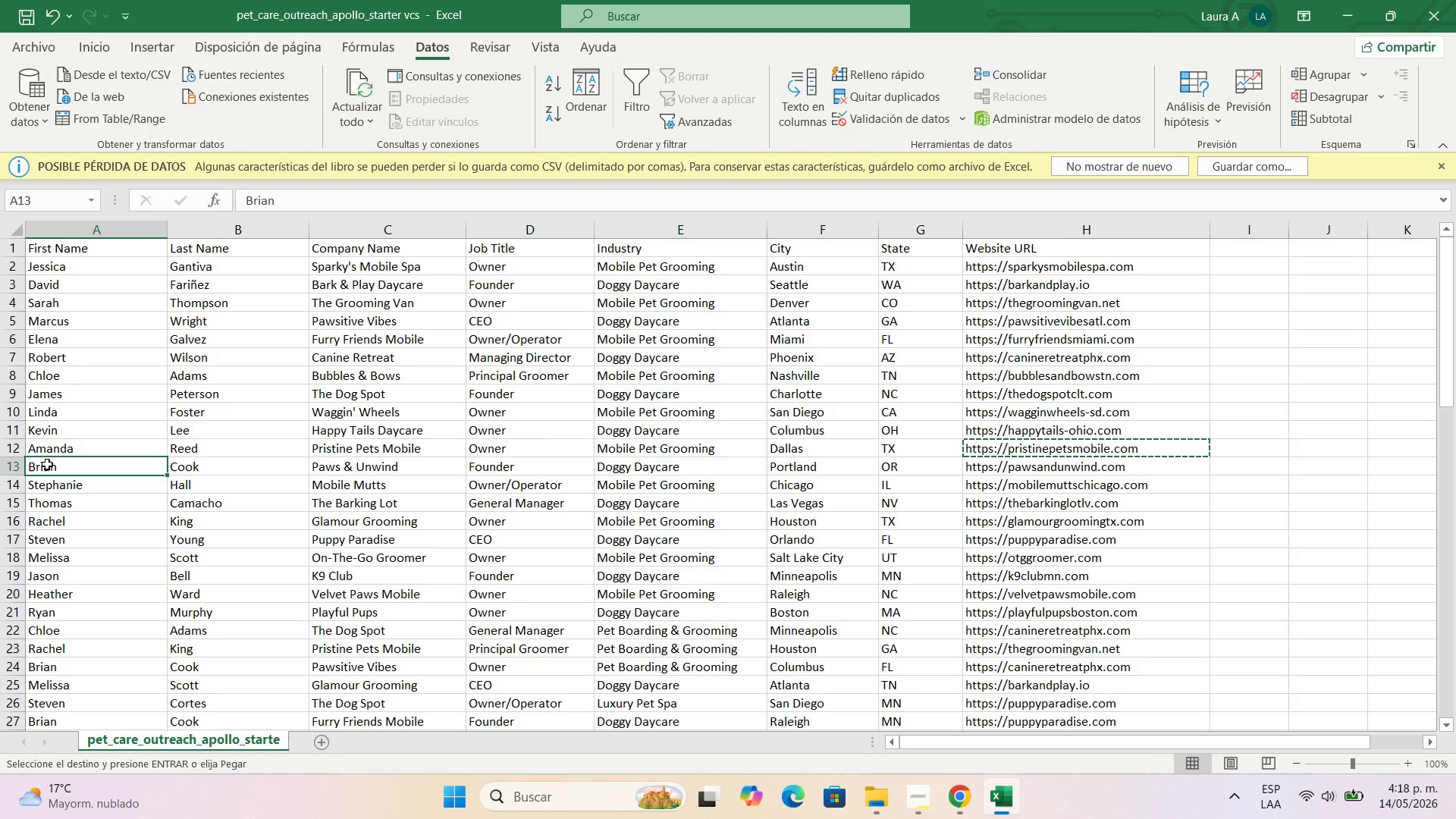 
key(Control+C)
 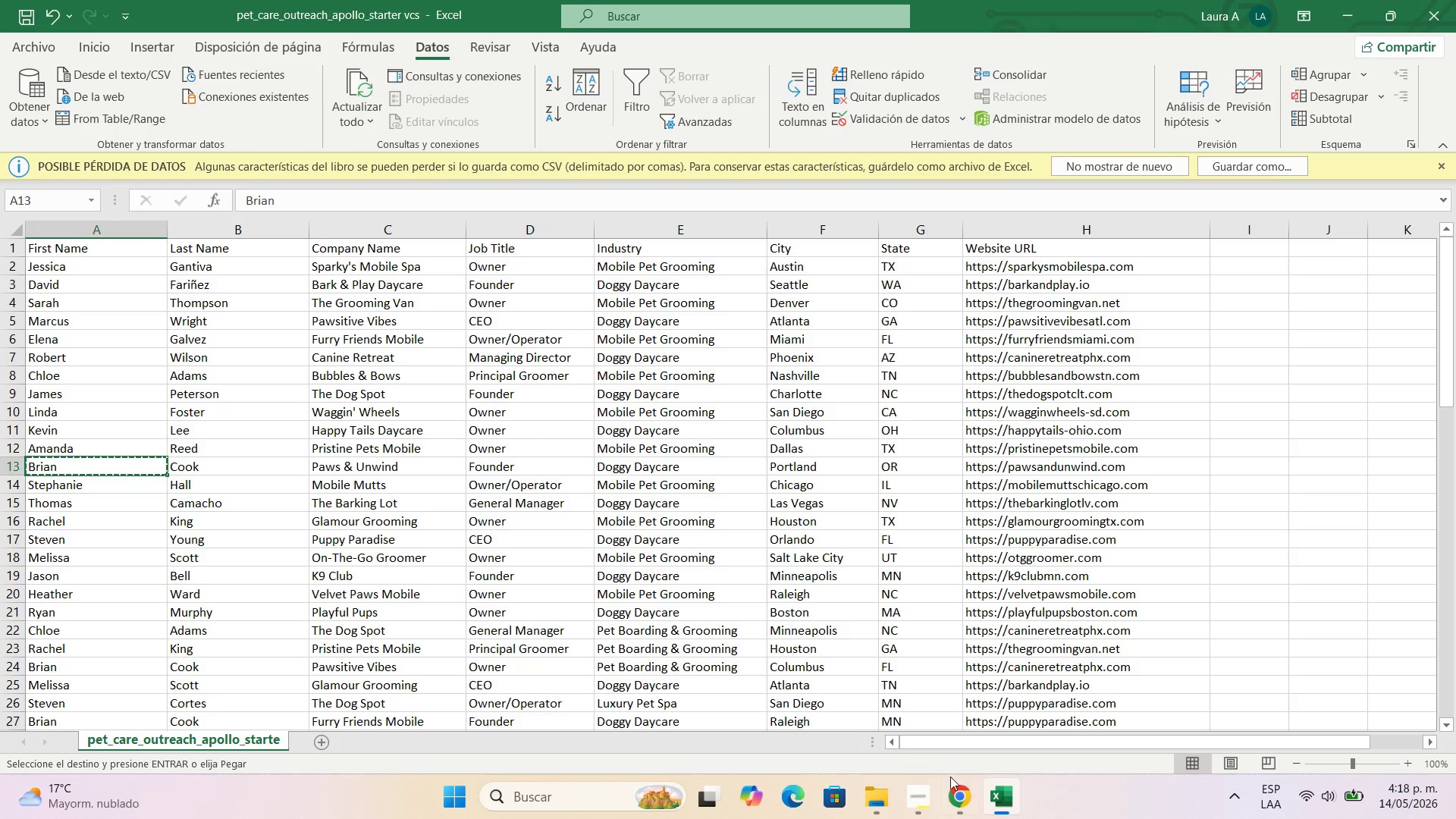 
left_click([953, 791])
 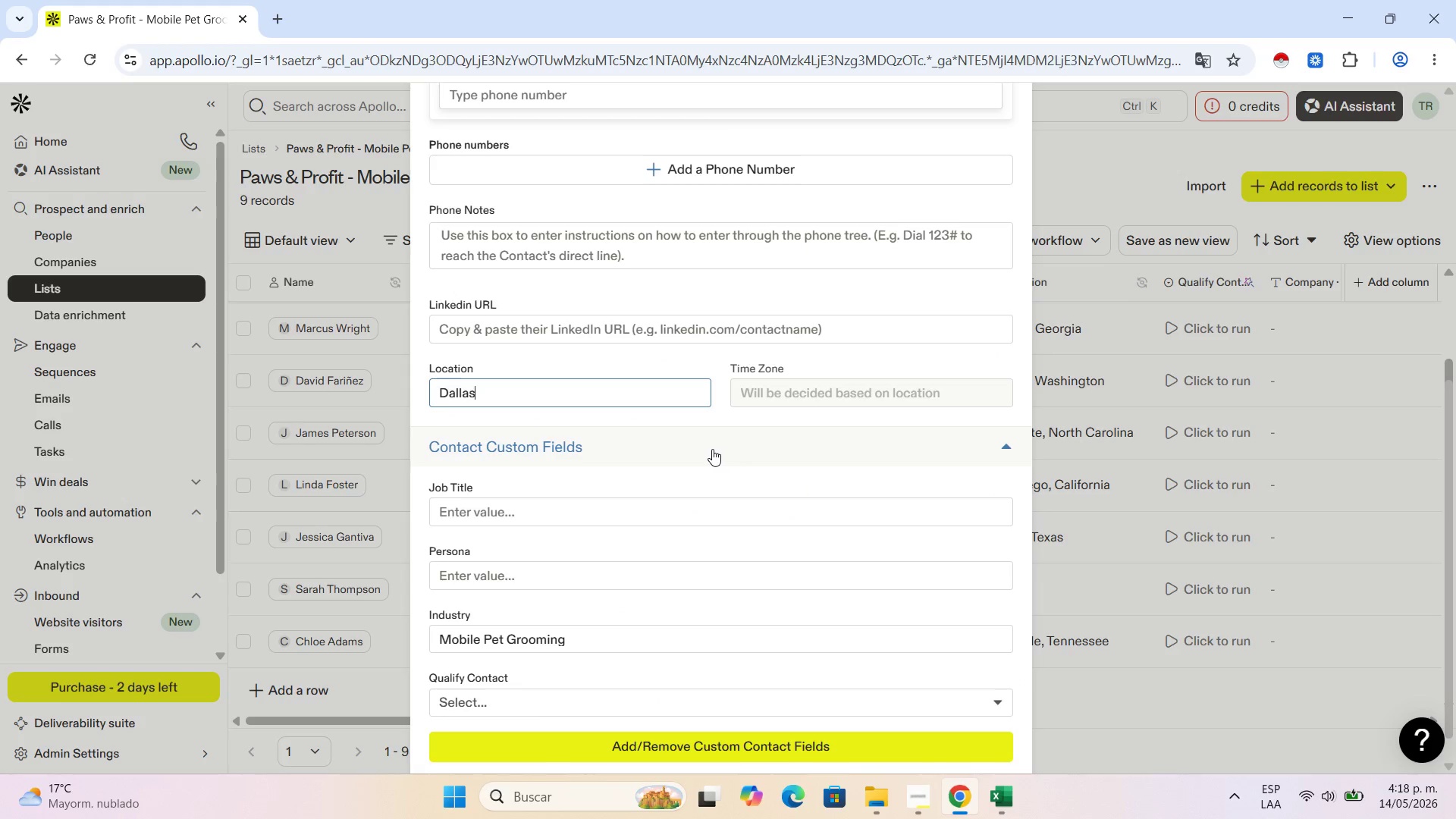 
scroll: coordinate [714, 449], scroll_direction: up, amount: 2.0
 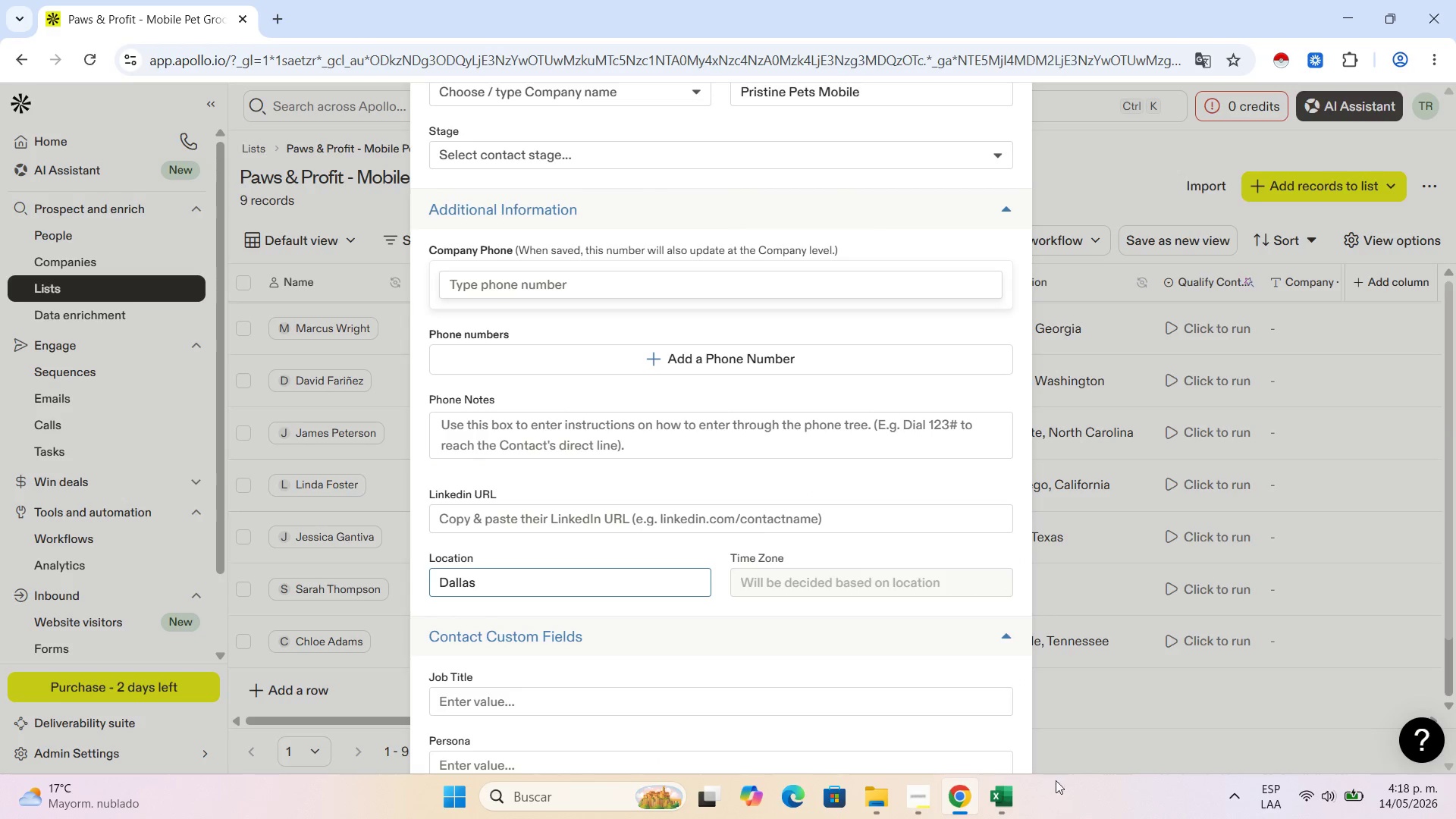 
left_click([1003, 791])
 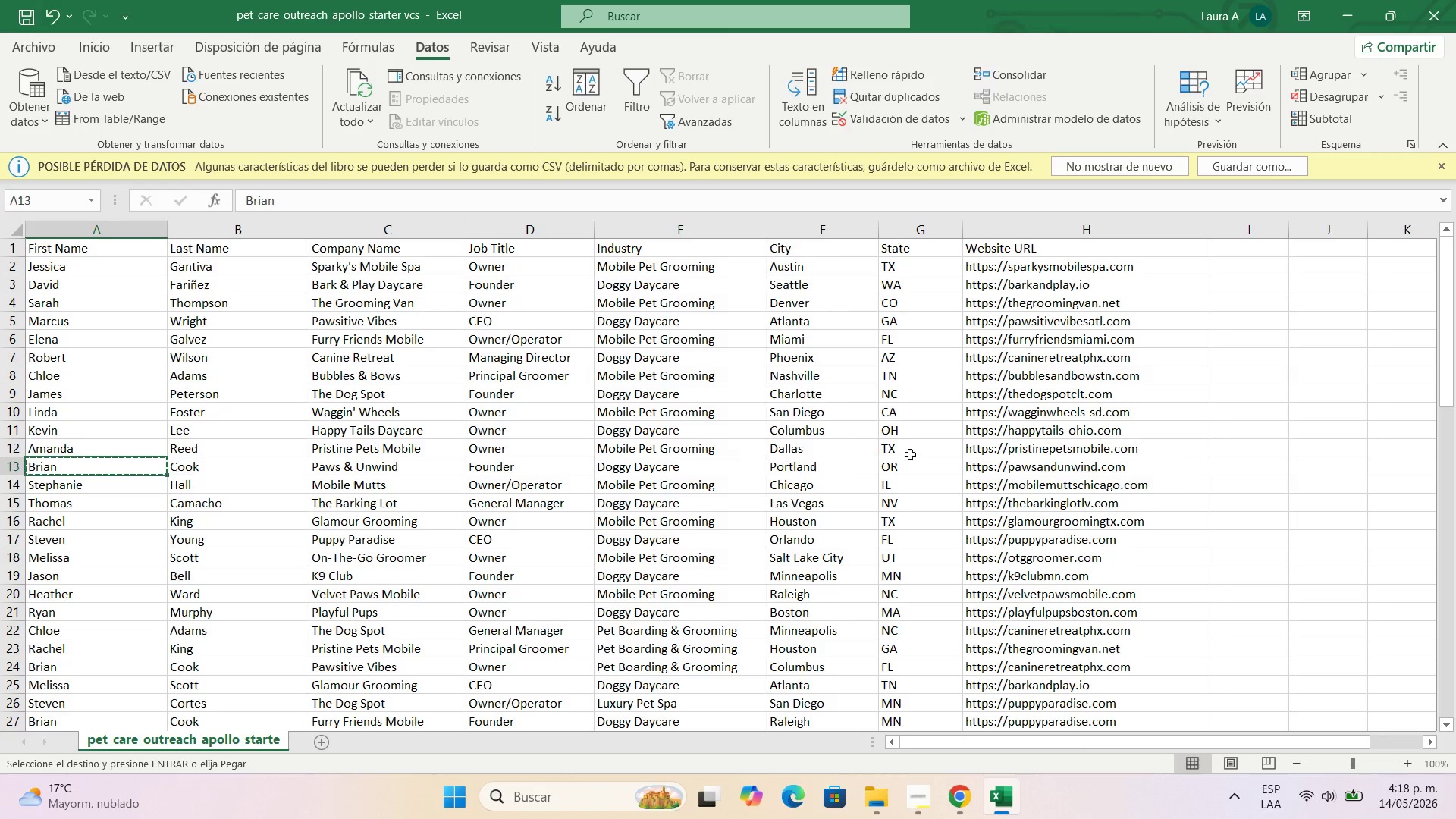 
left_click([977, 445])
 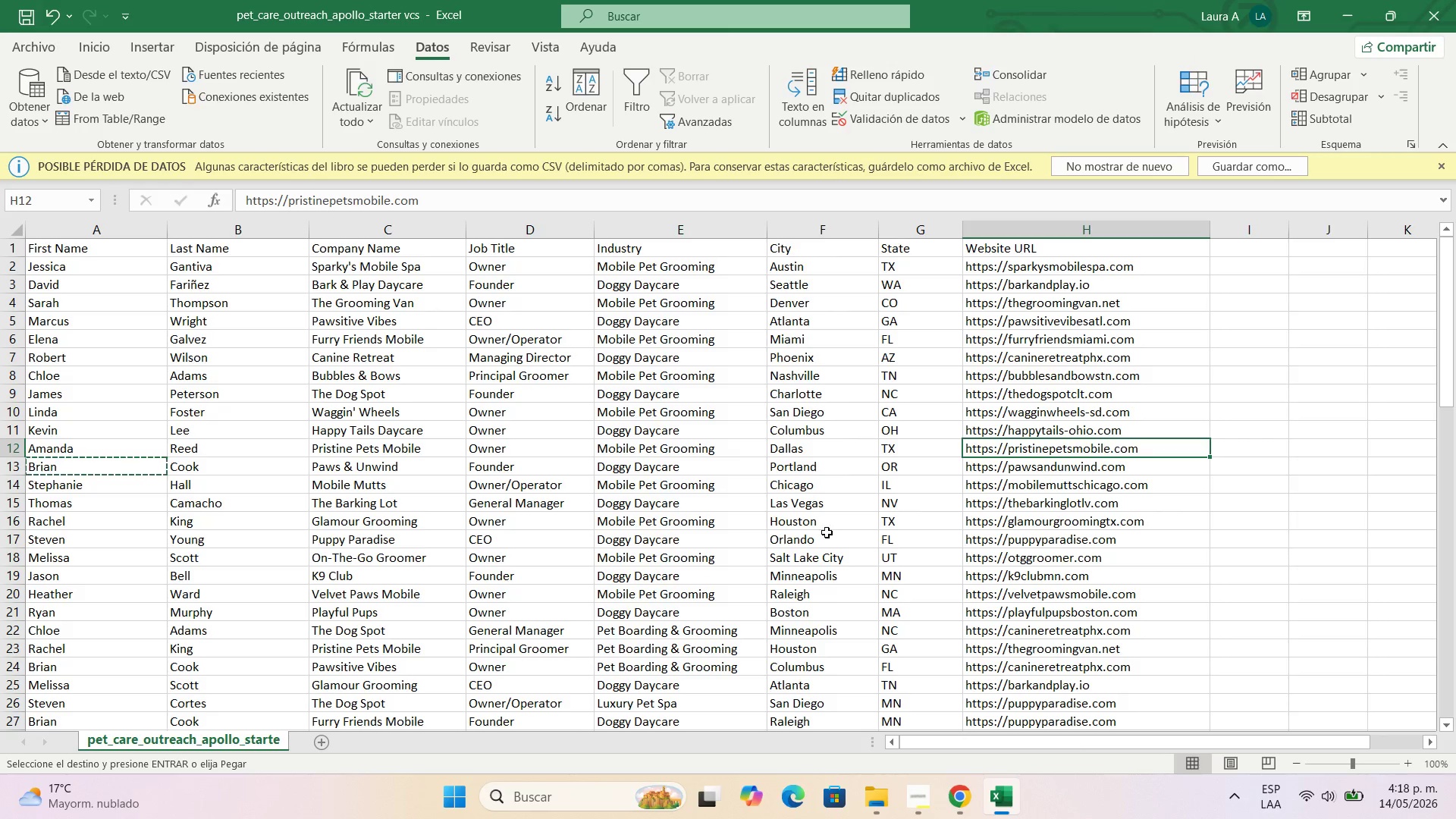 
key(Control+C)
 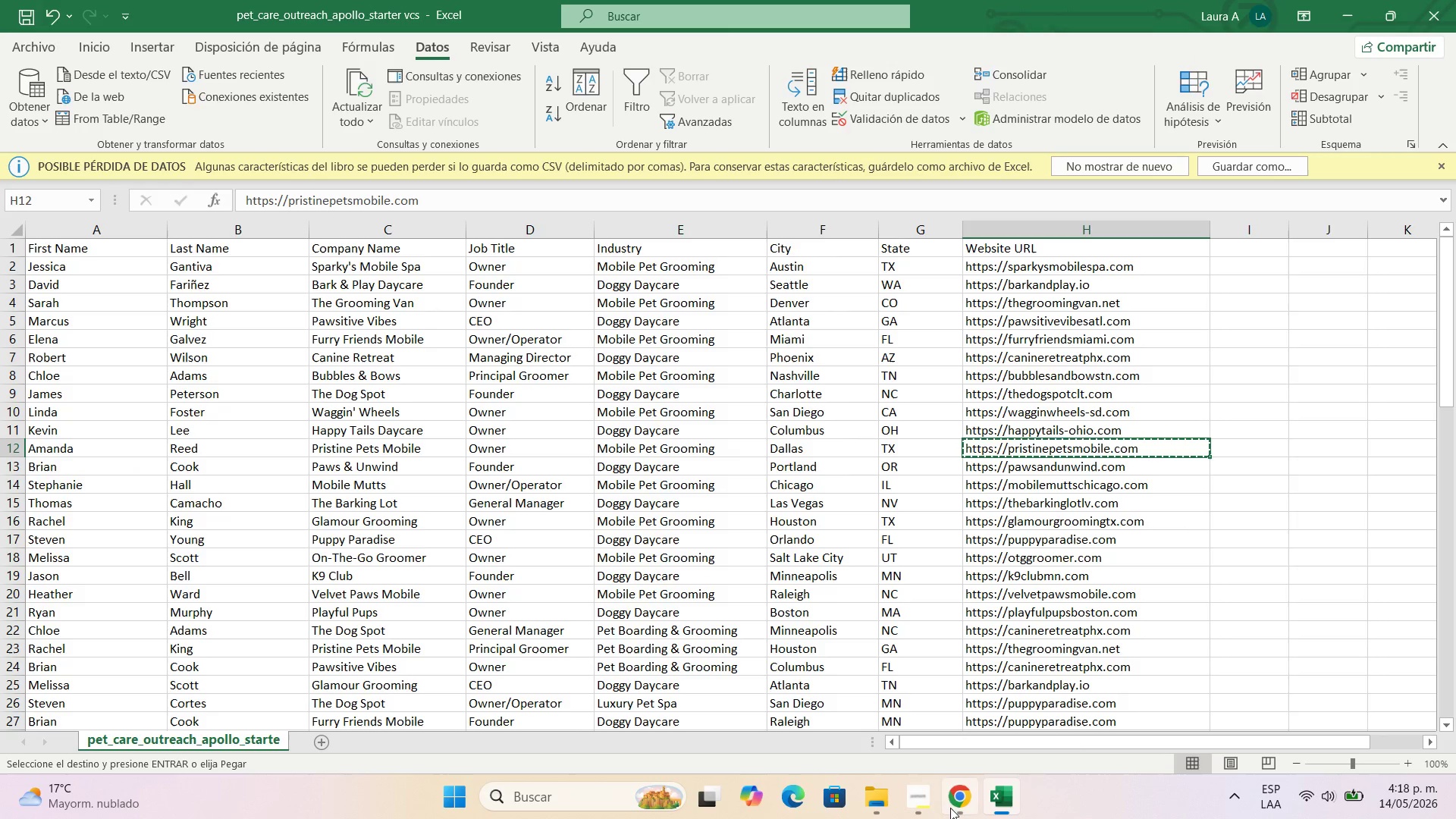 
left_click([935, 795])